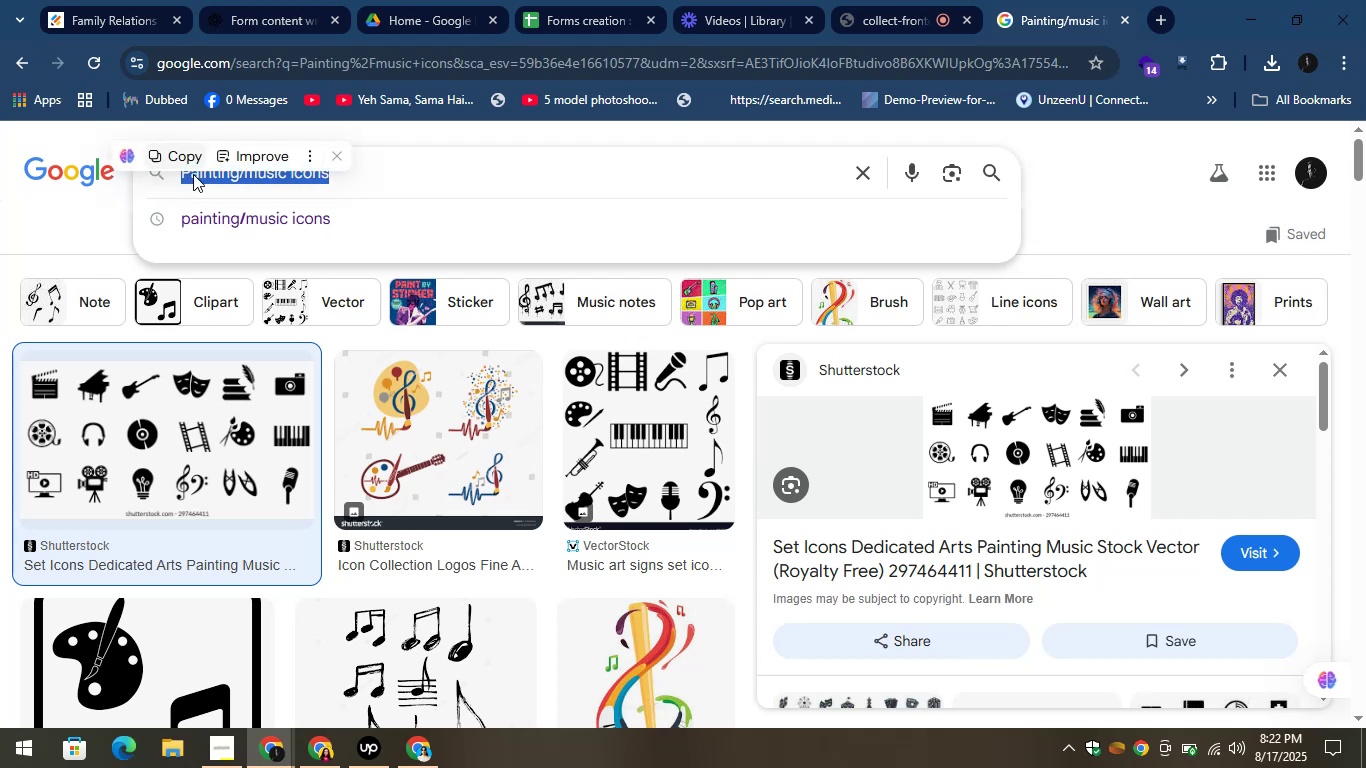 
right_click([195, 181])
 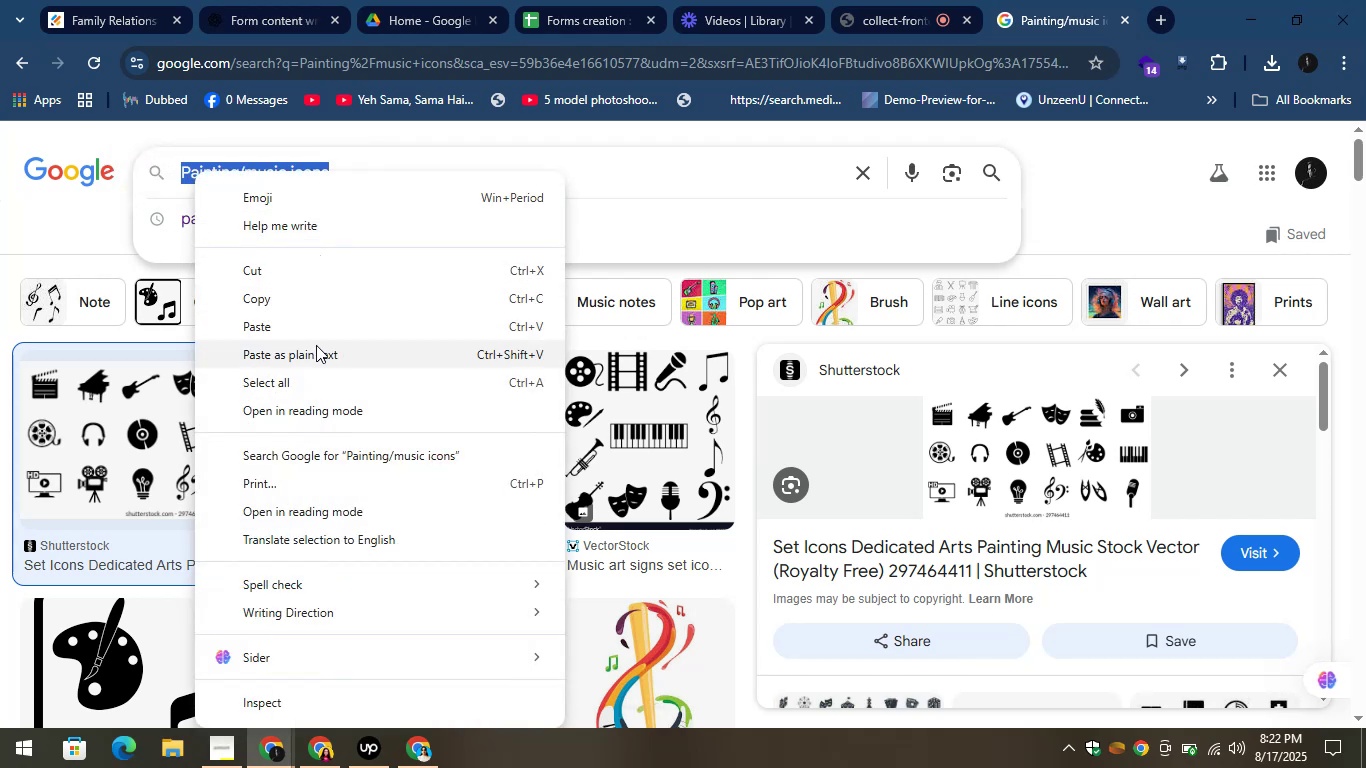 
left_click([309, 331])
 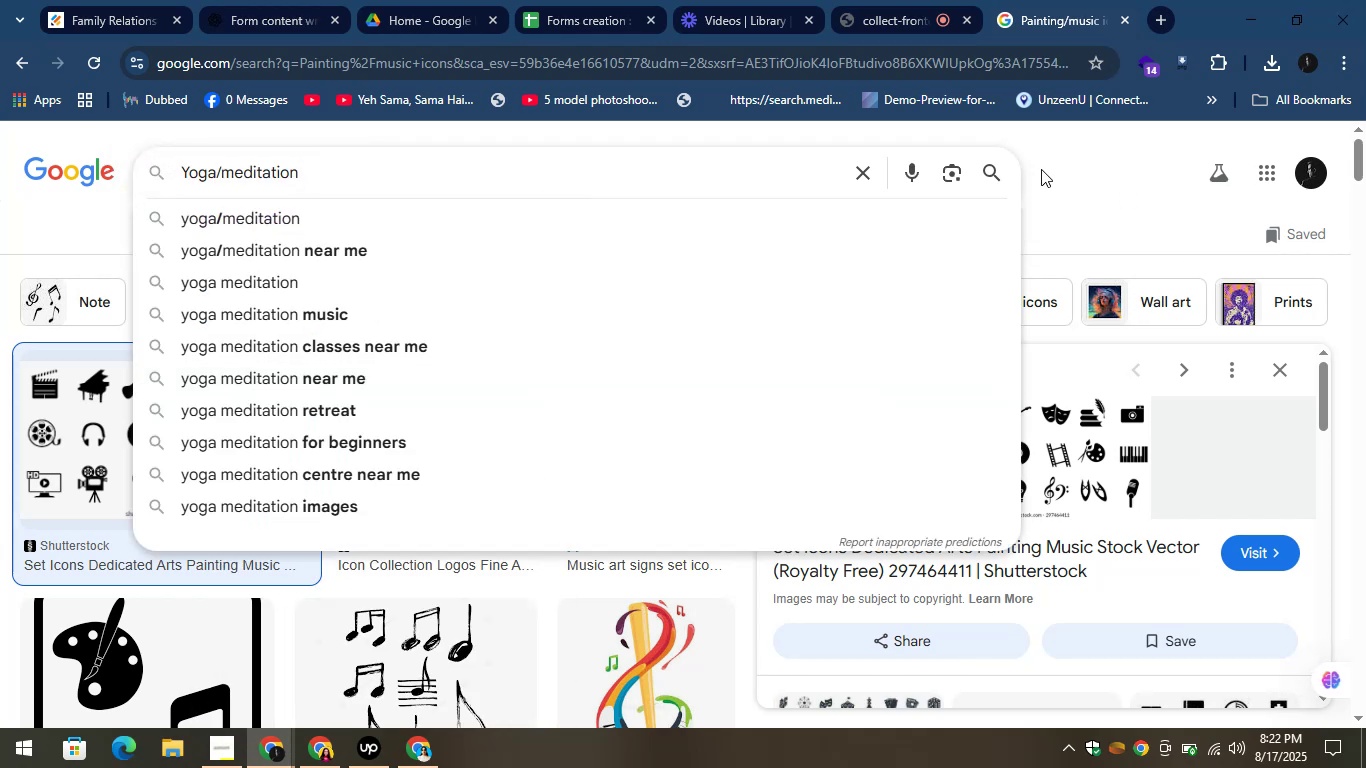 
left_click([987, 177])
 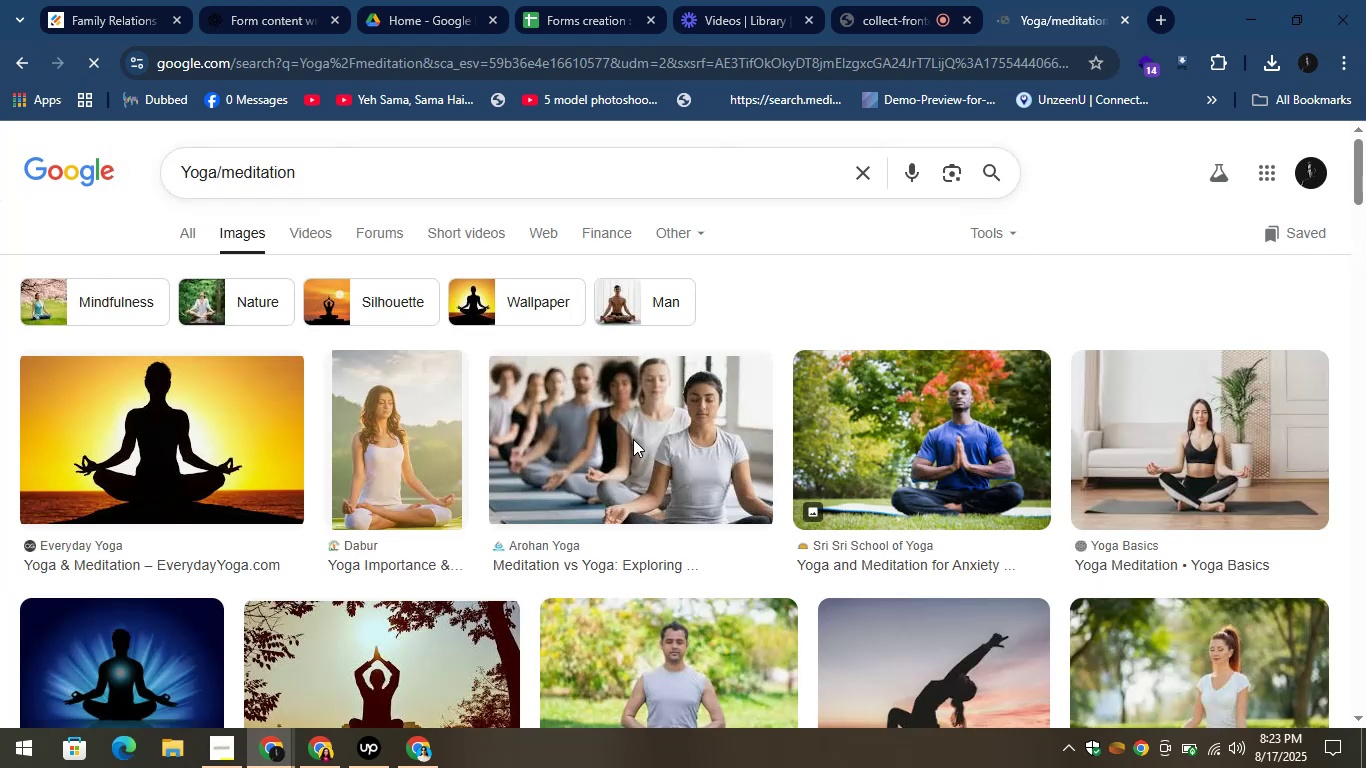 
wait(5.45)
 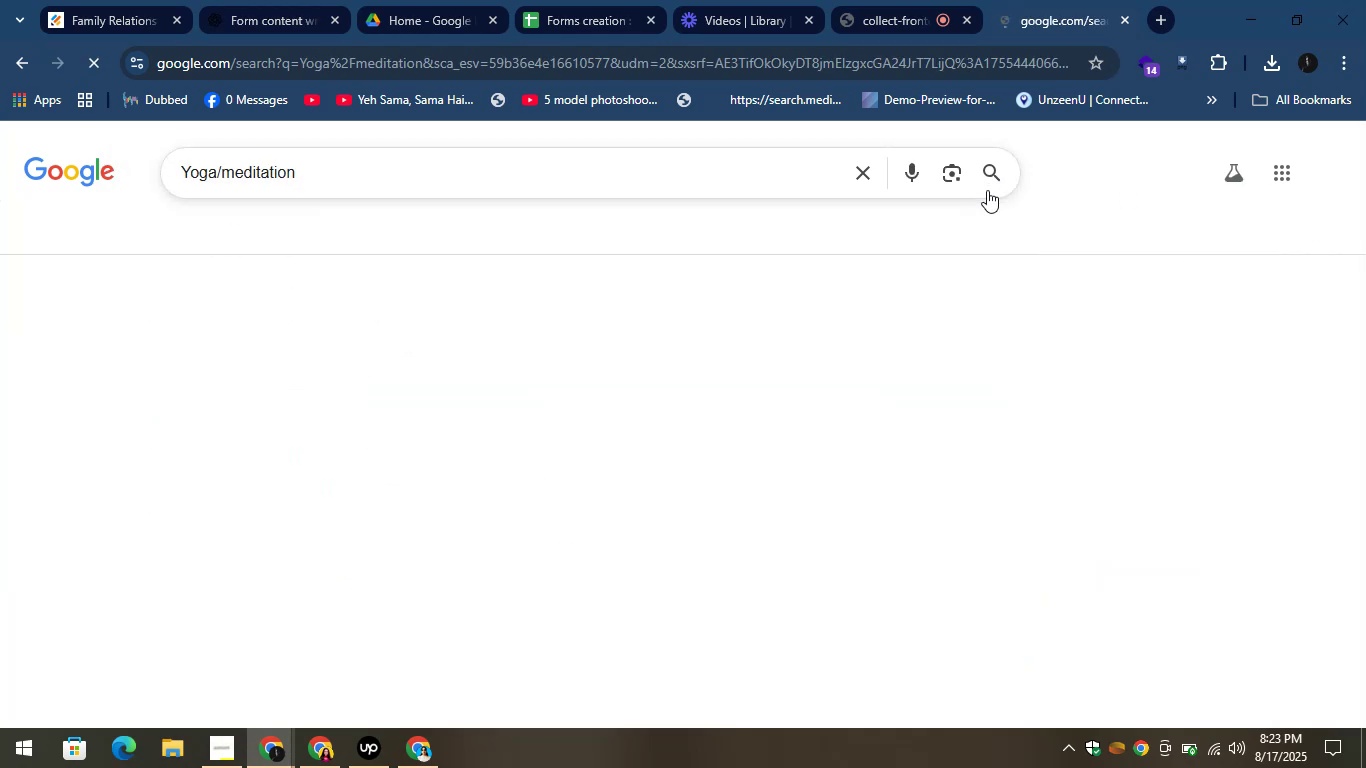 
mouse_move([659, 464])
 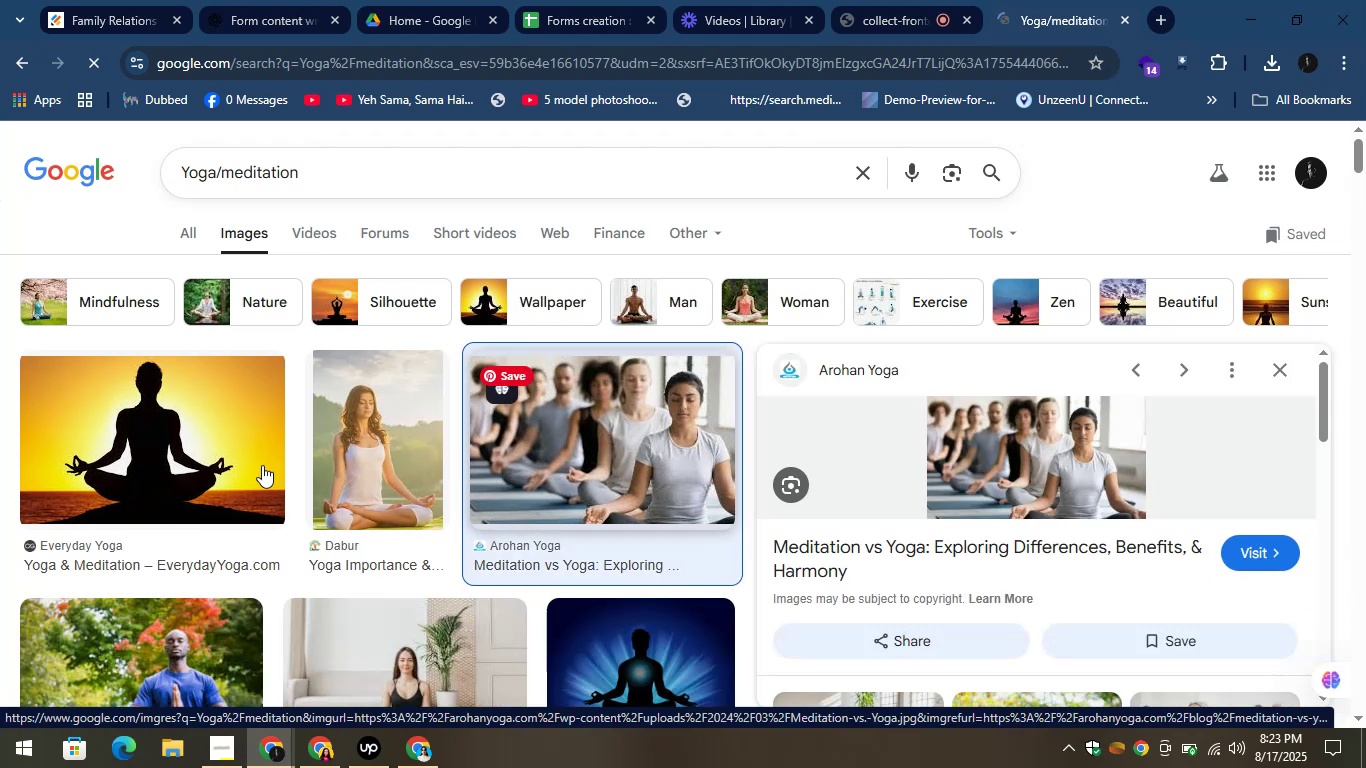 
left_click([243, 465])
 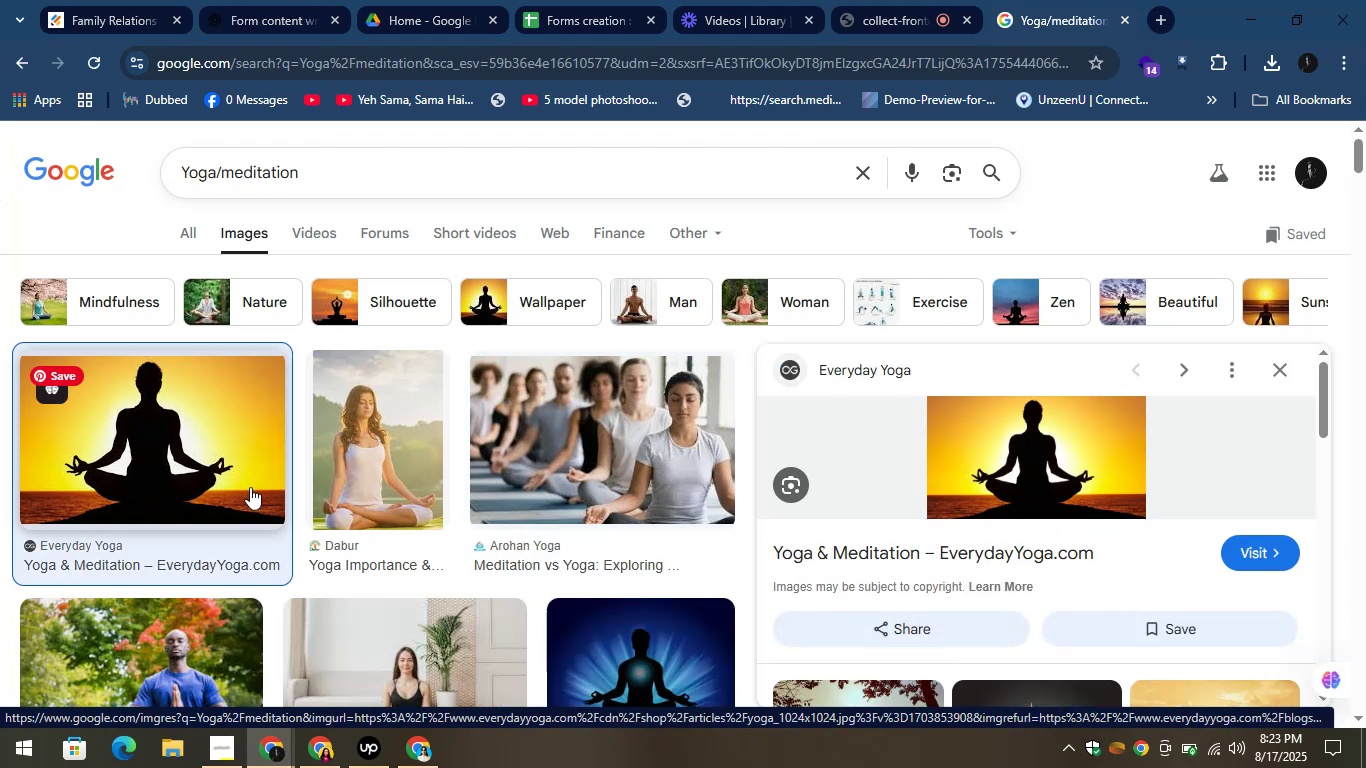 
wait(6.8)
 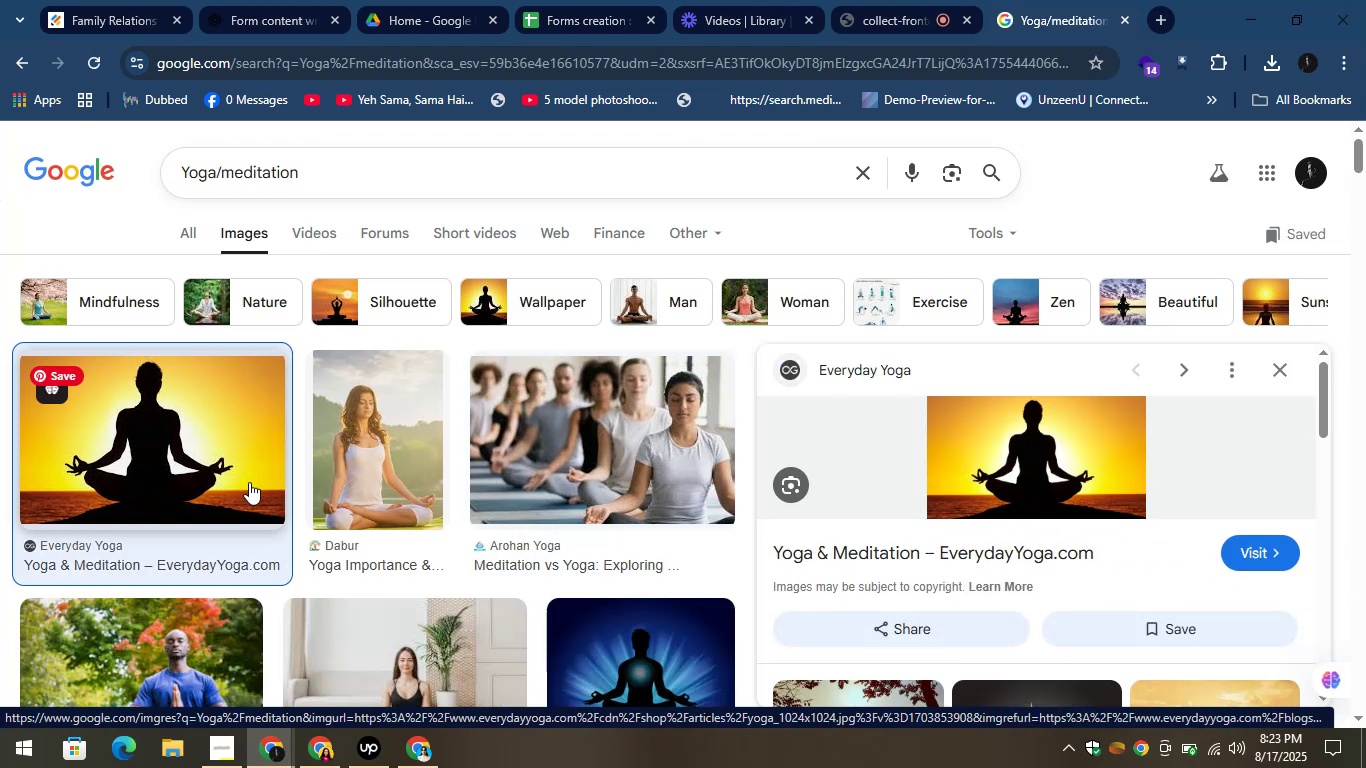 
scroll: coordinate [250, 489], scroll_direction: down, amount: 2.0
 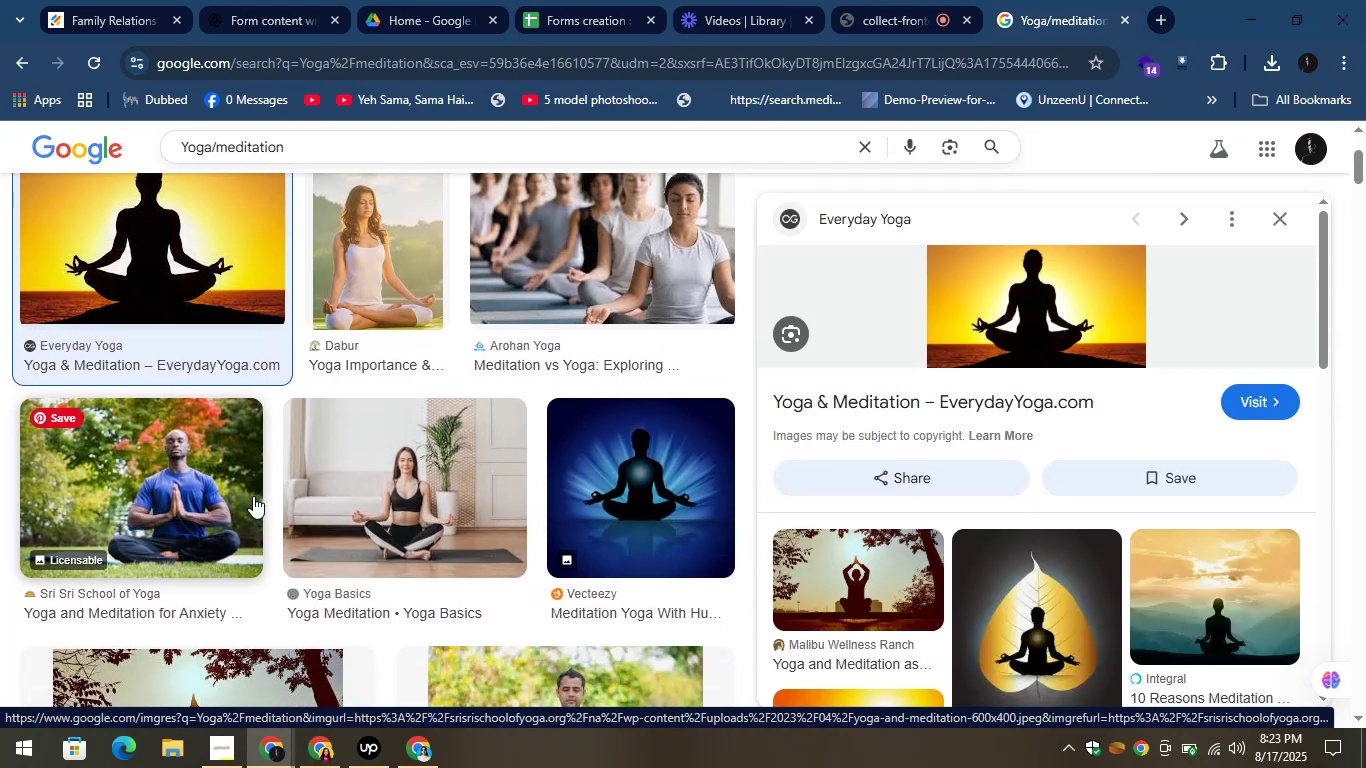 
left_click([214, 486])
 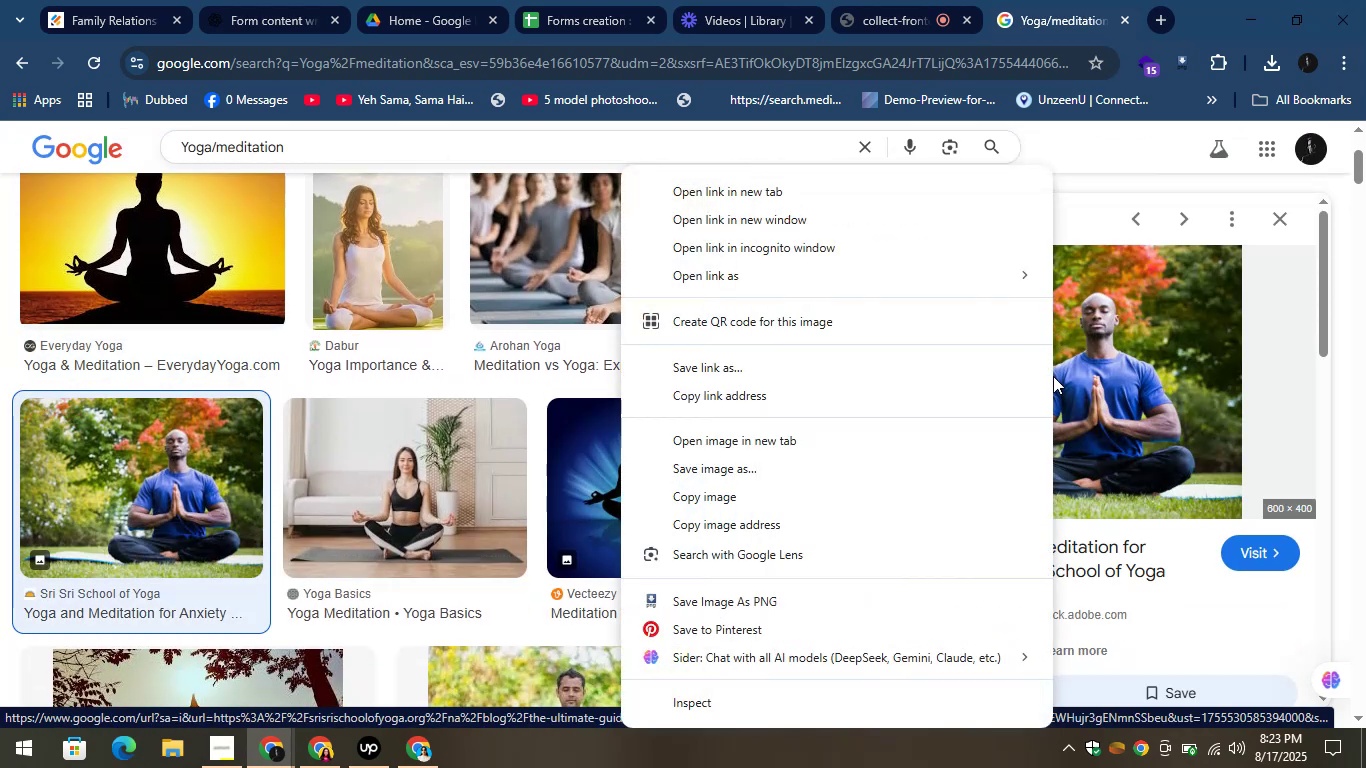 
left_click([692, 602])
 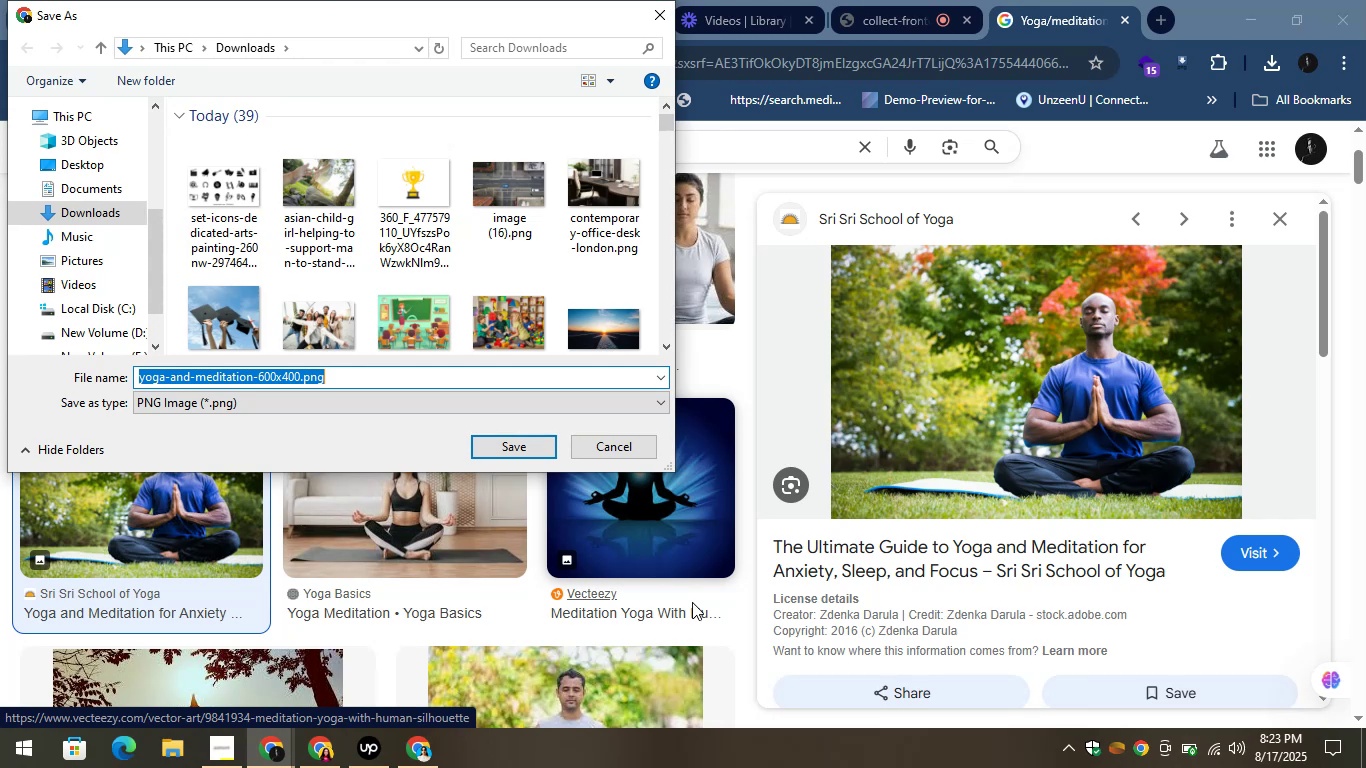 
wait(23.5)
 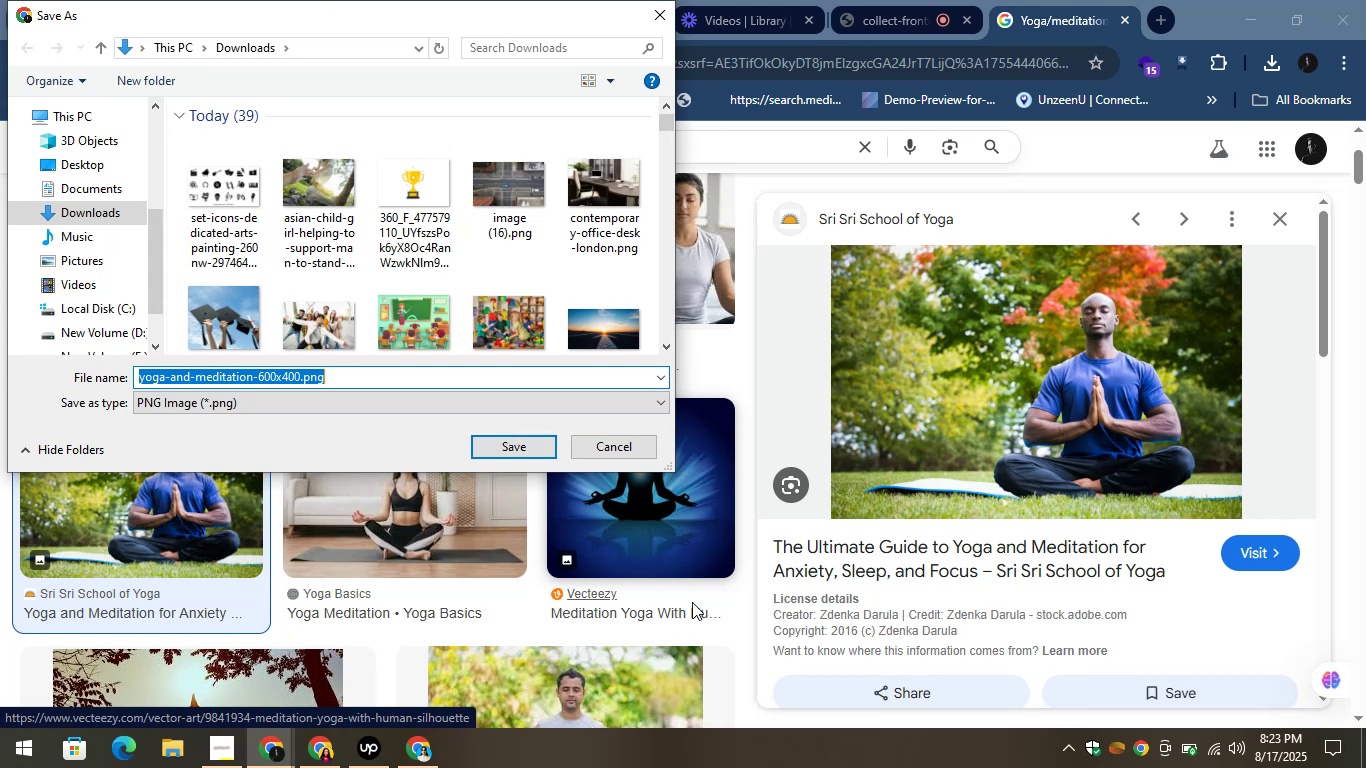 
left_click([489, 439])
 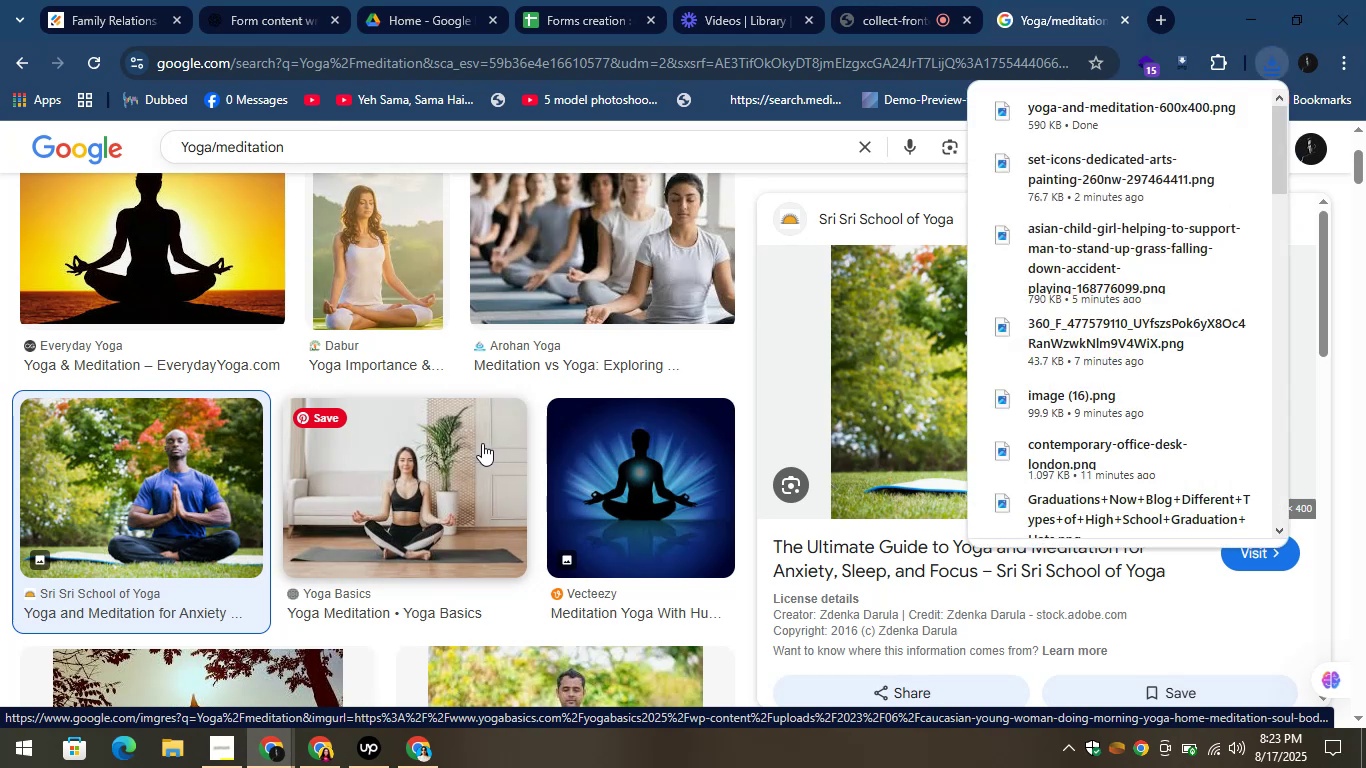 
wait(9.95)
 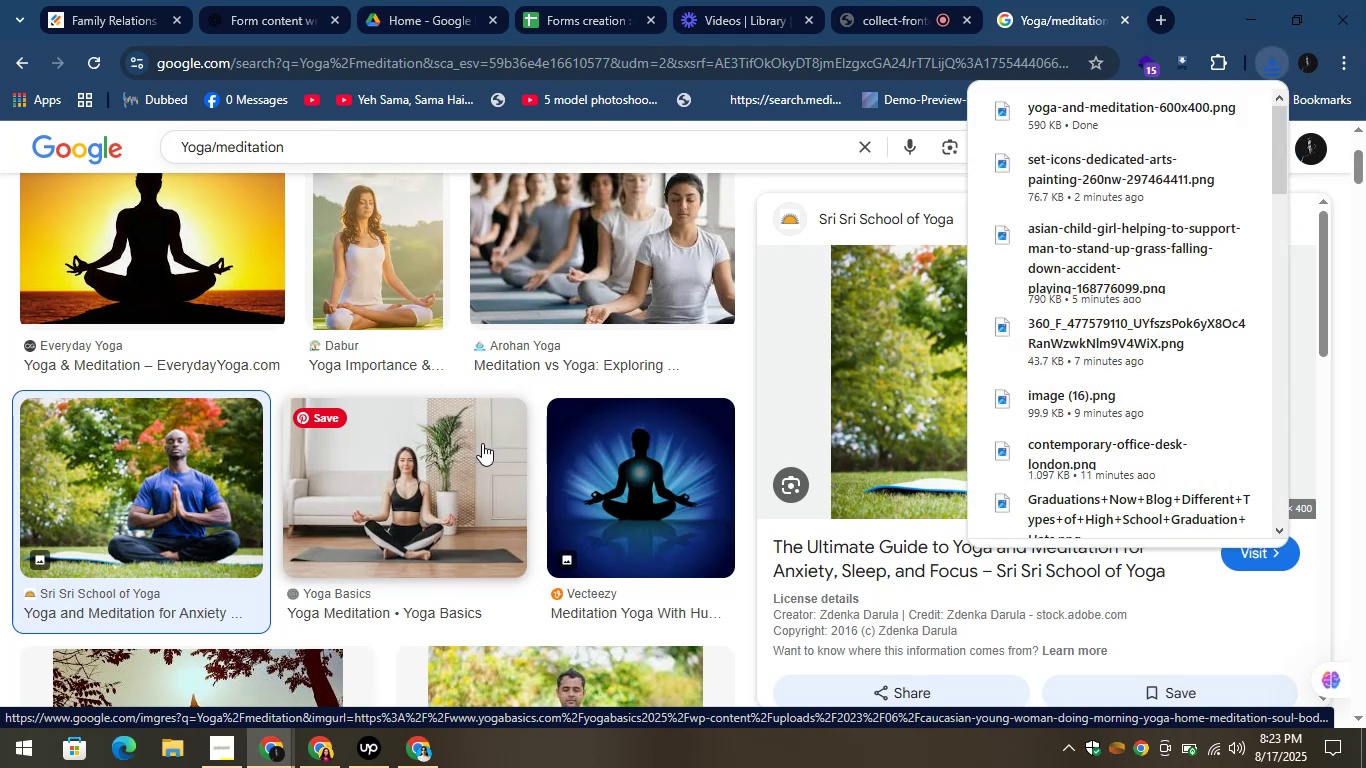 
left_click([110, 0])
 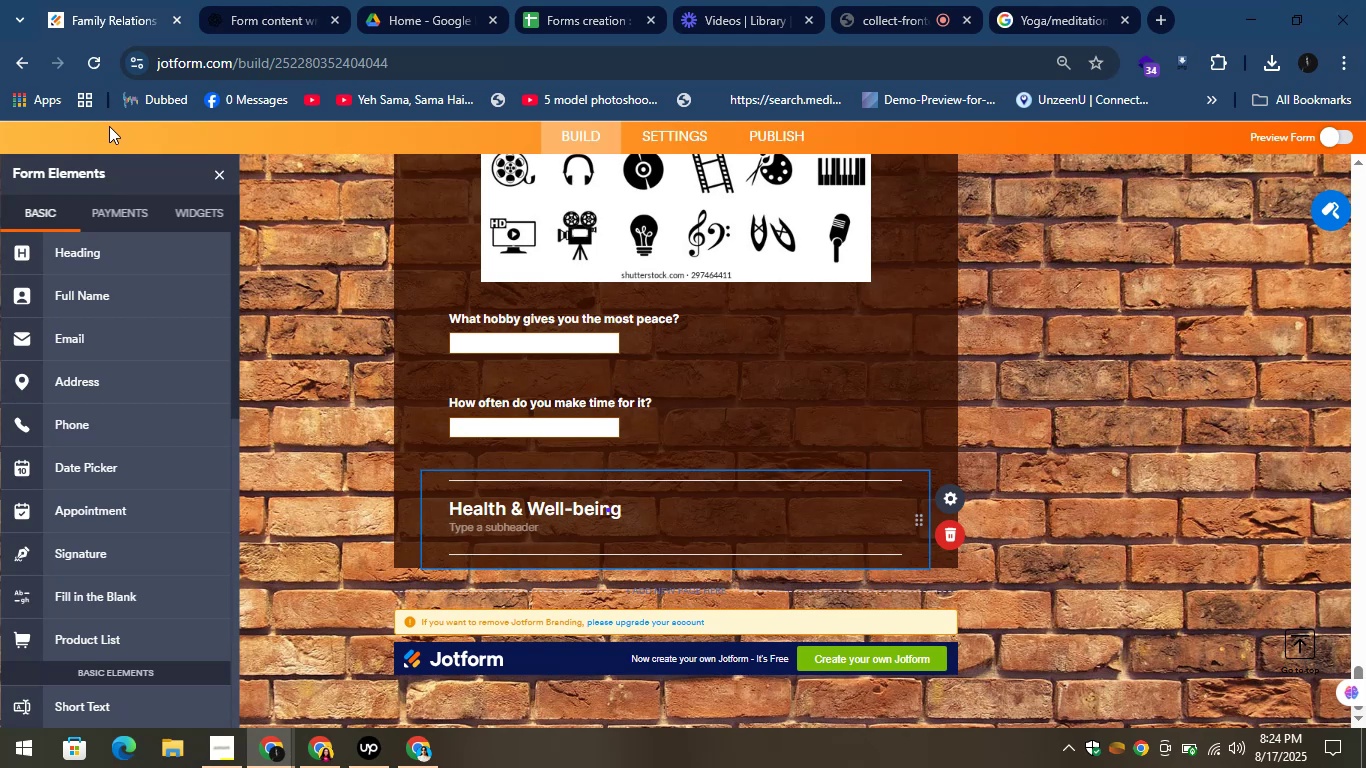 
wait(69.48)
 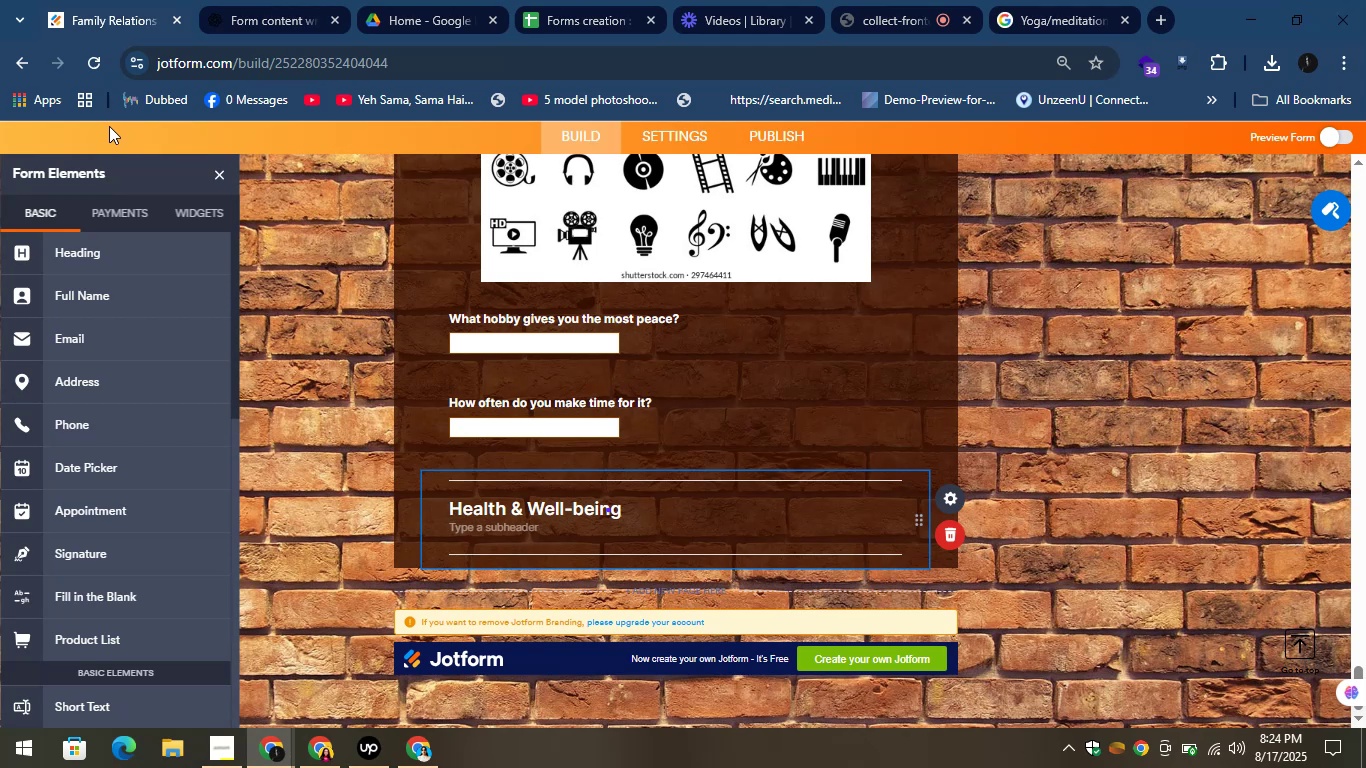 
scroll: coordinate [98, 455], scroll_direction: down, amount: 4.0
 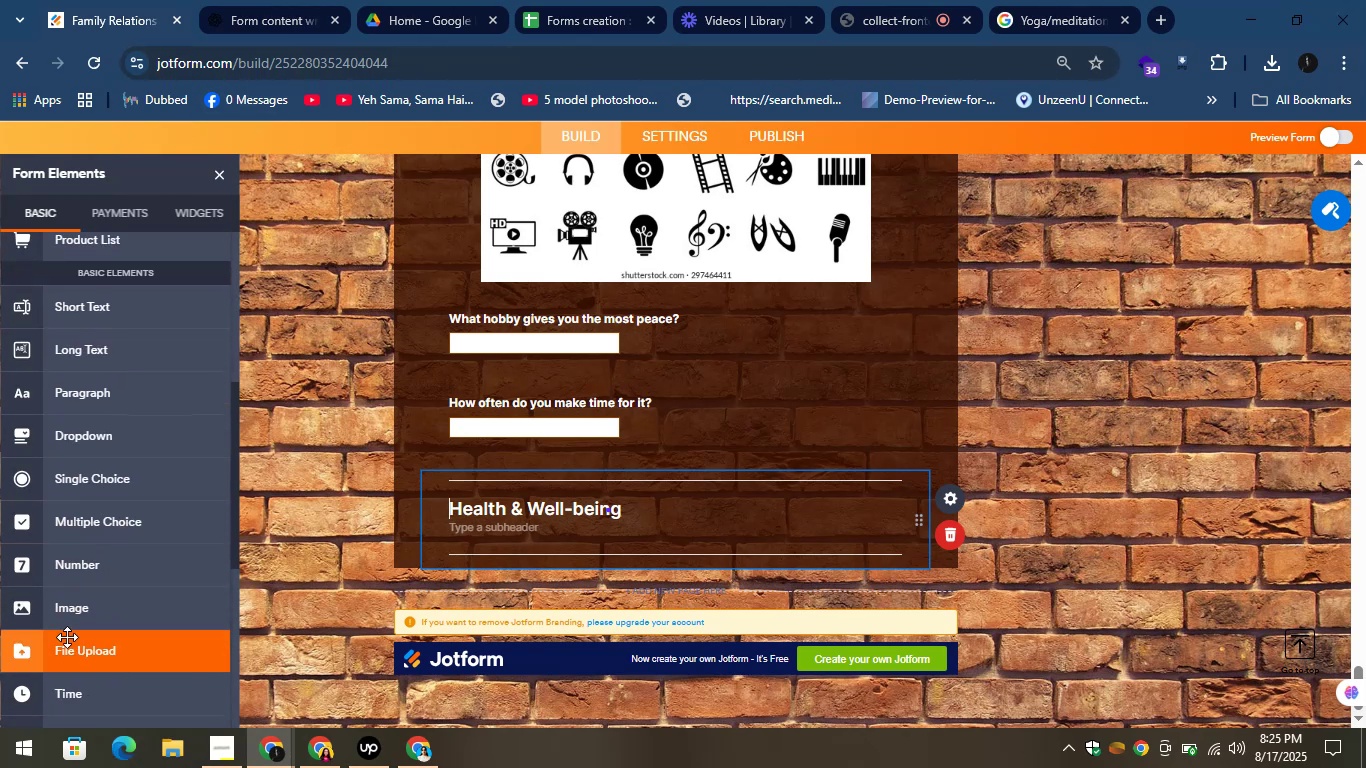 
left_click_drag(start_coordinate=[55, 608], to_coordinate=[564, 554])
 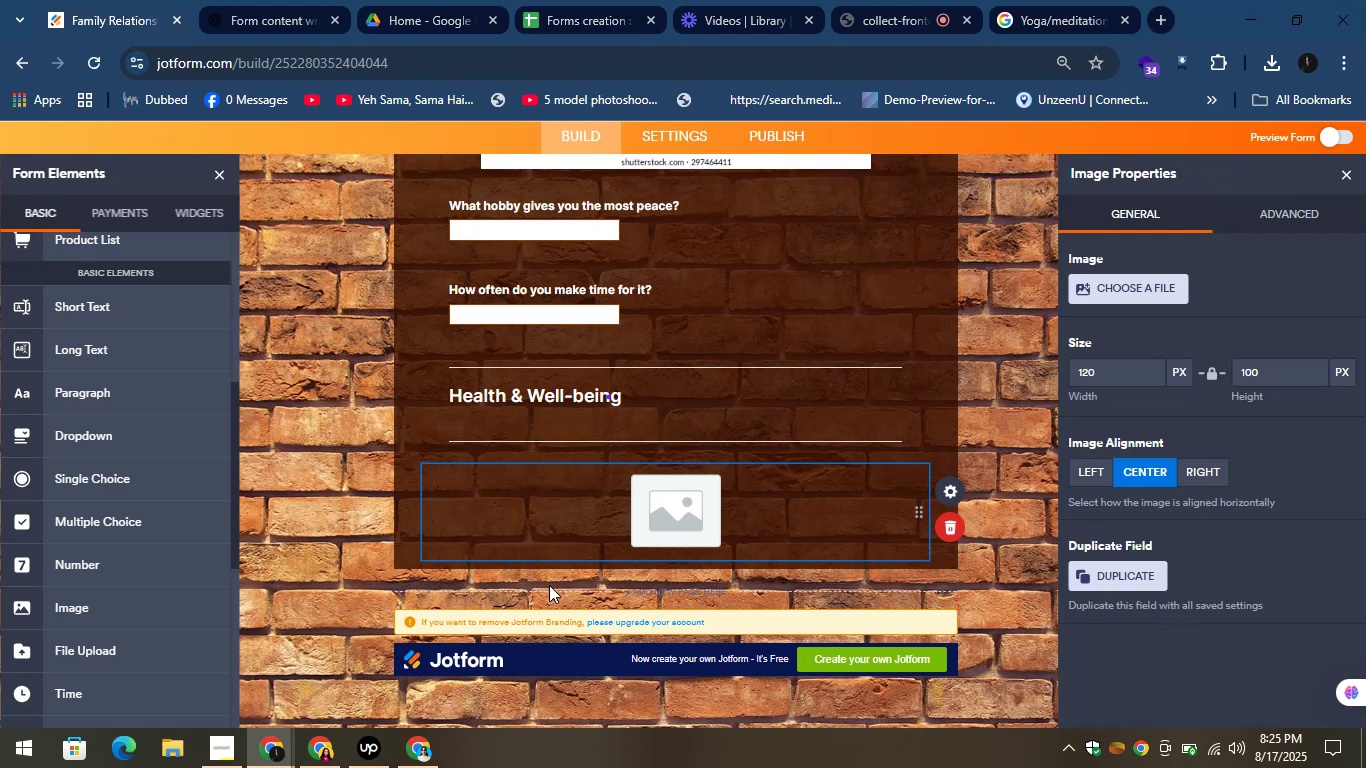 
wait(36.12)
 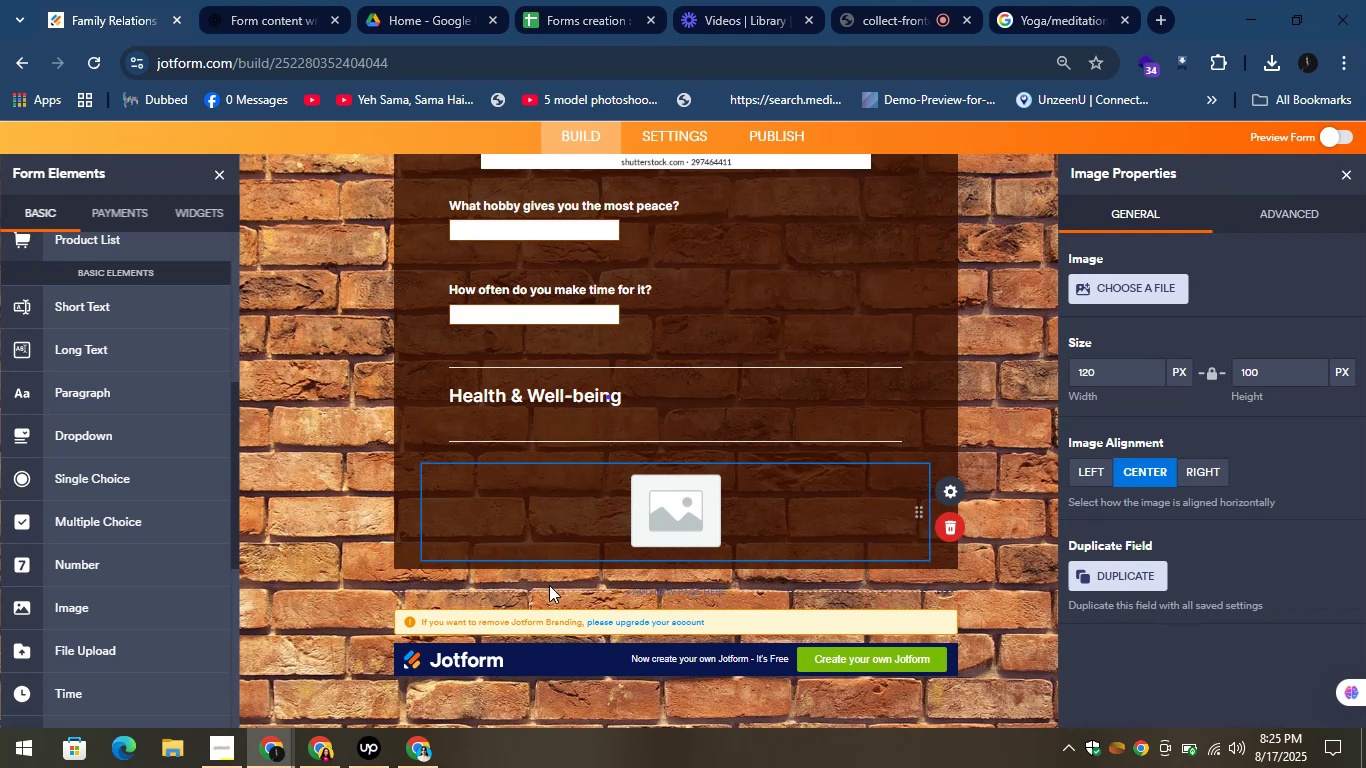 
left_click([1109, 288])
 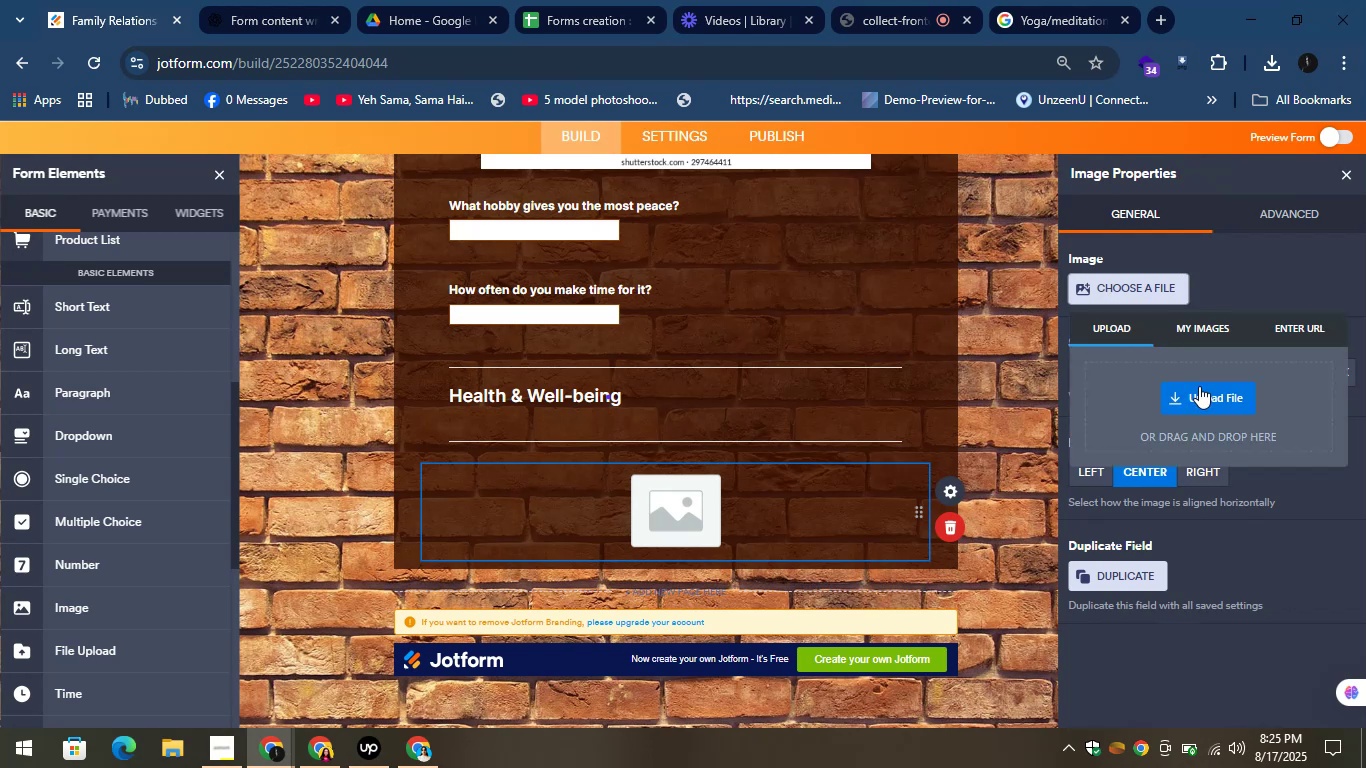 
left_click([1186, 400])
 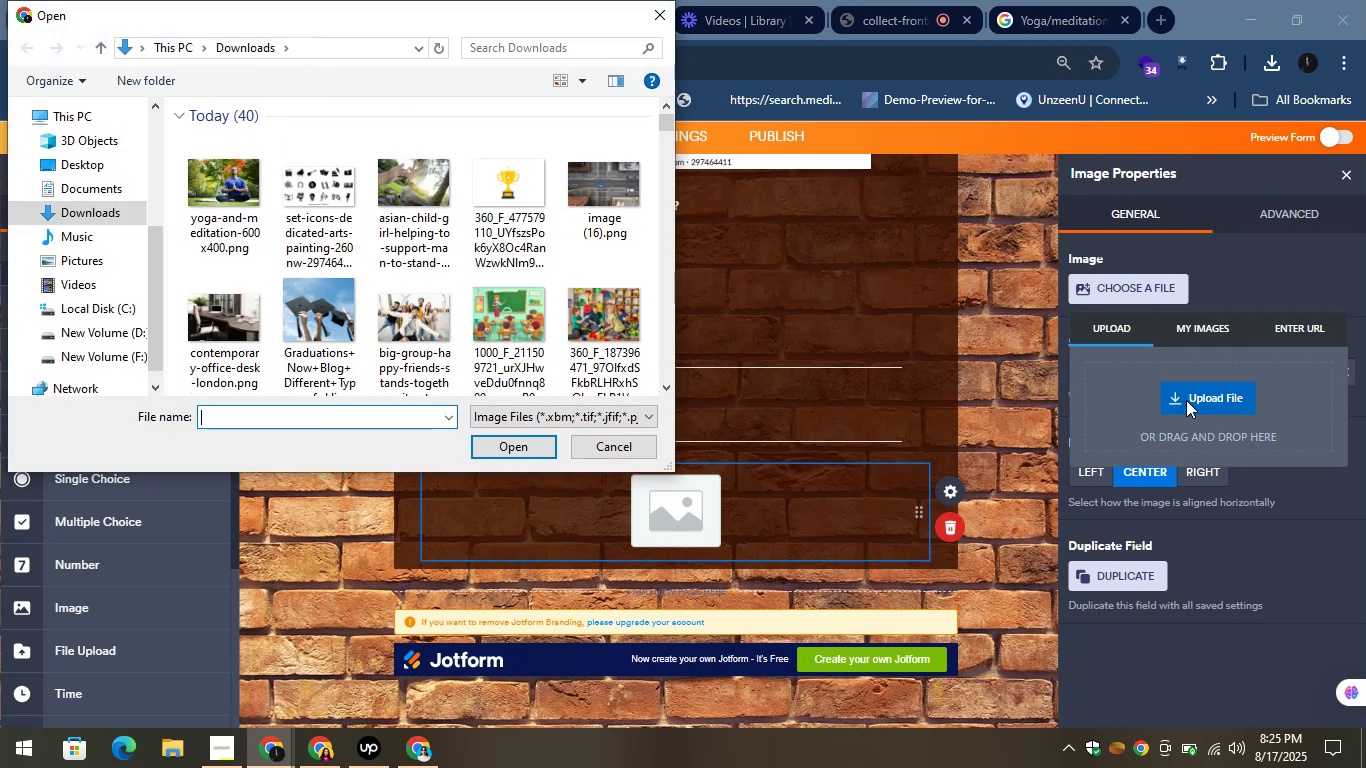 
wait(7.82)
 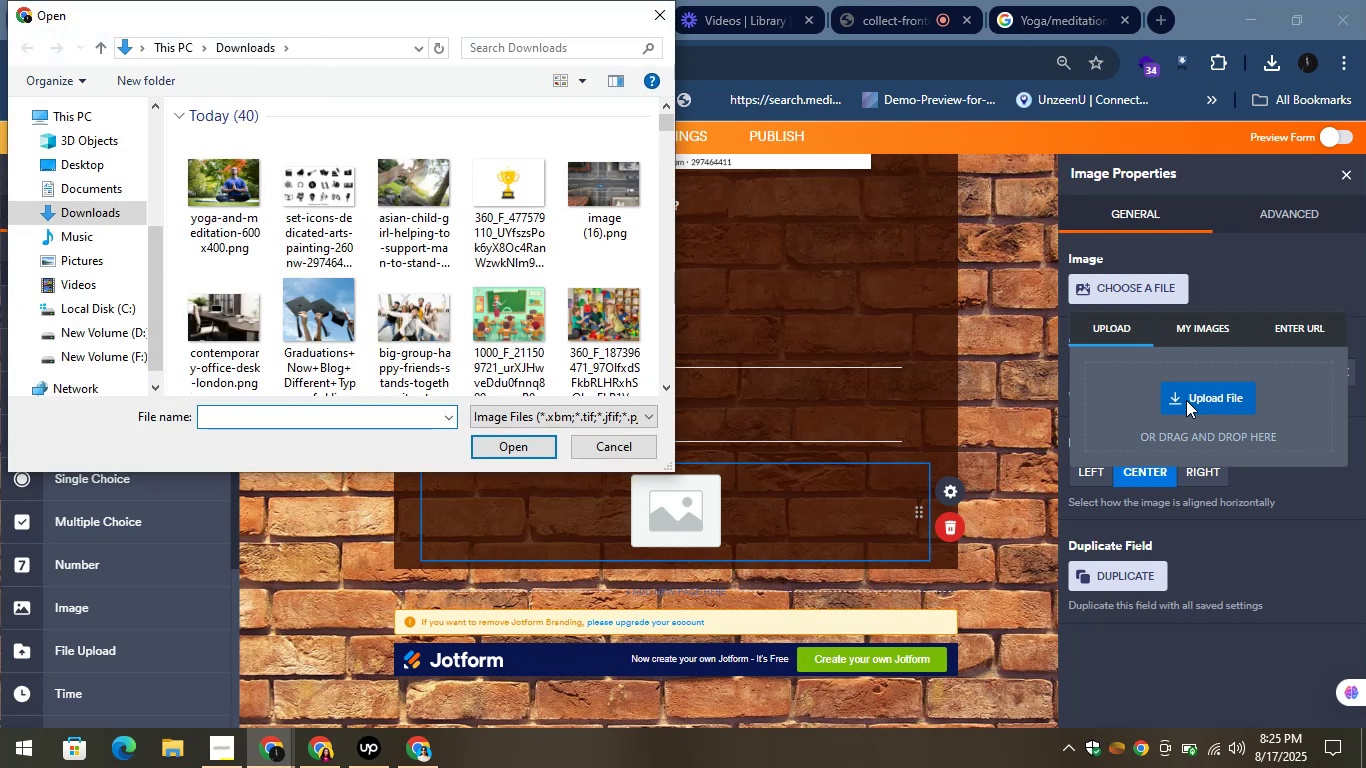 
left_click([491, 450])
 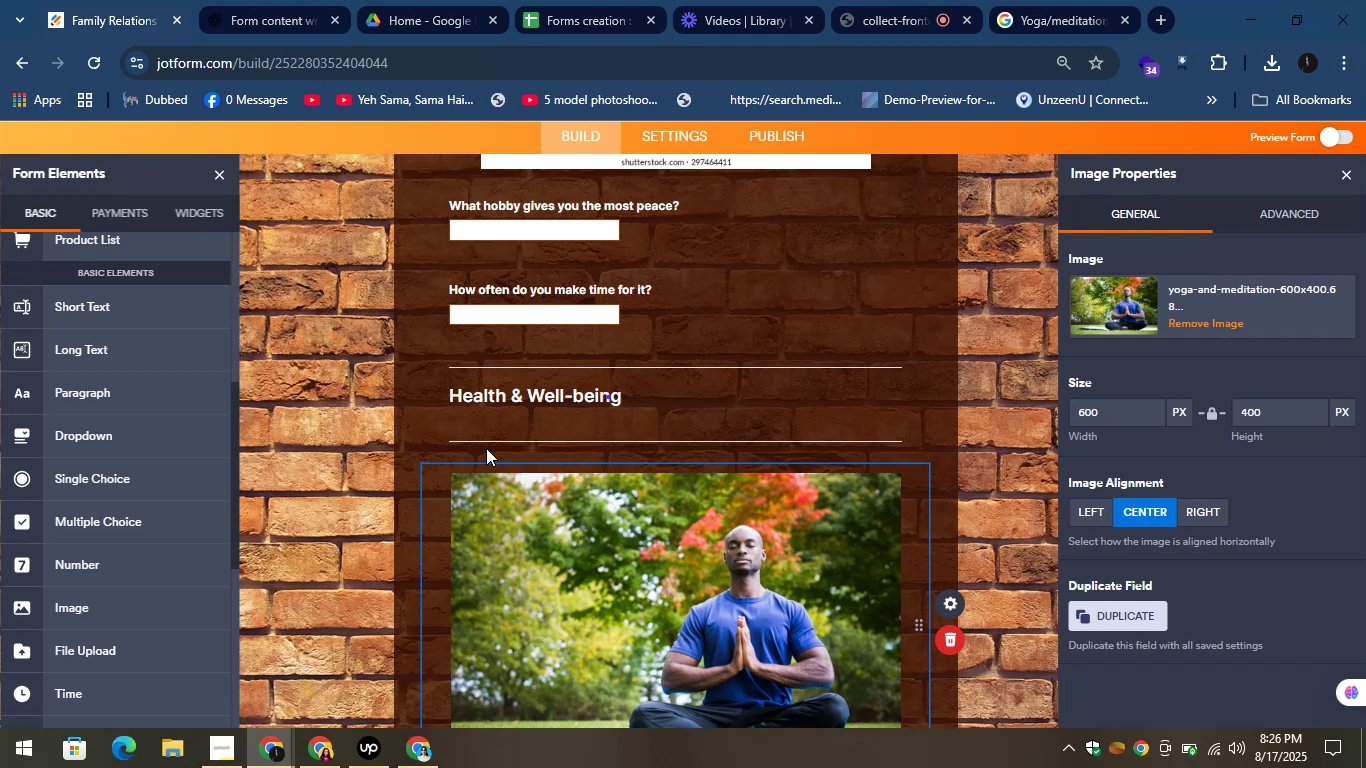 
wait(18.8)
 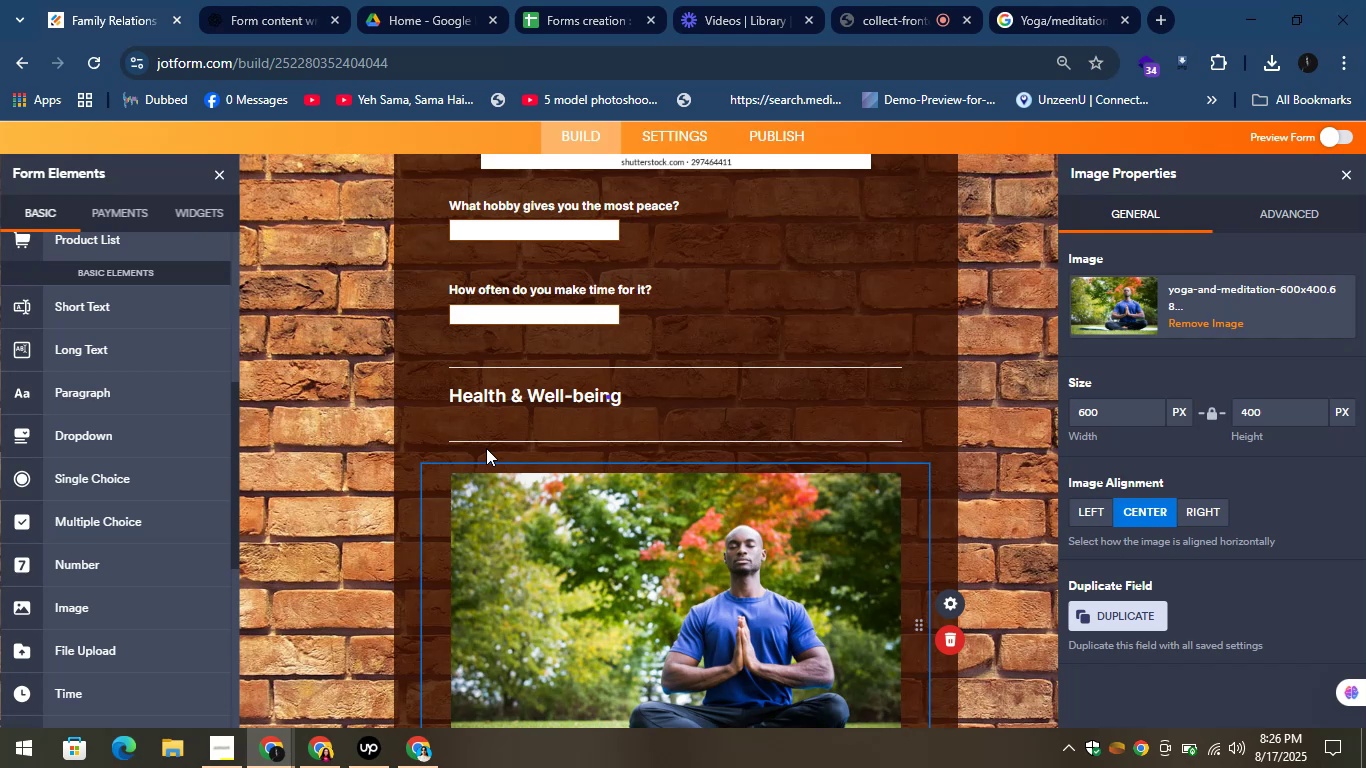 
scroll: coordinate [478, 367], scroll_direction: down, amount: 4.0
 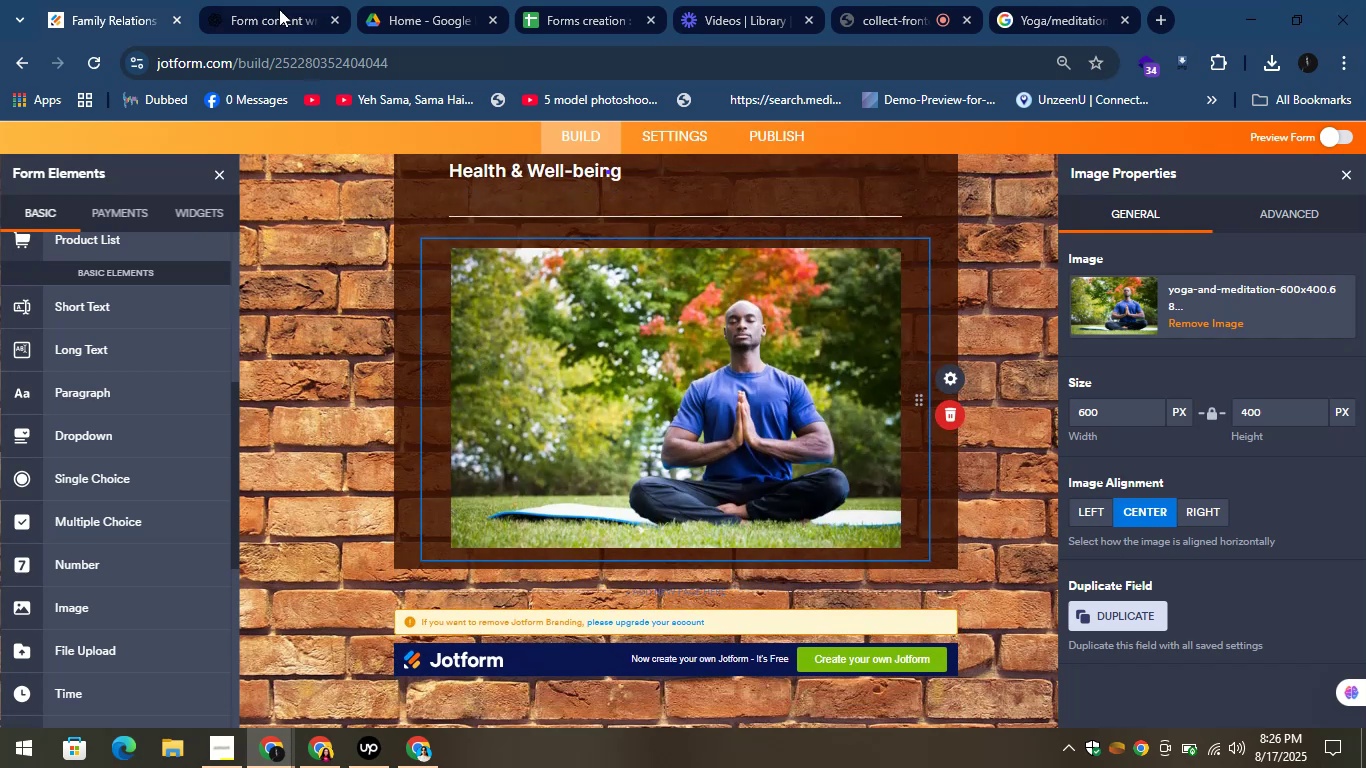 
left_click([240, 0])
 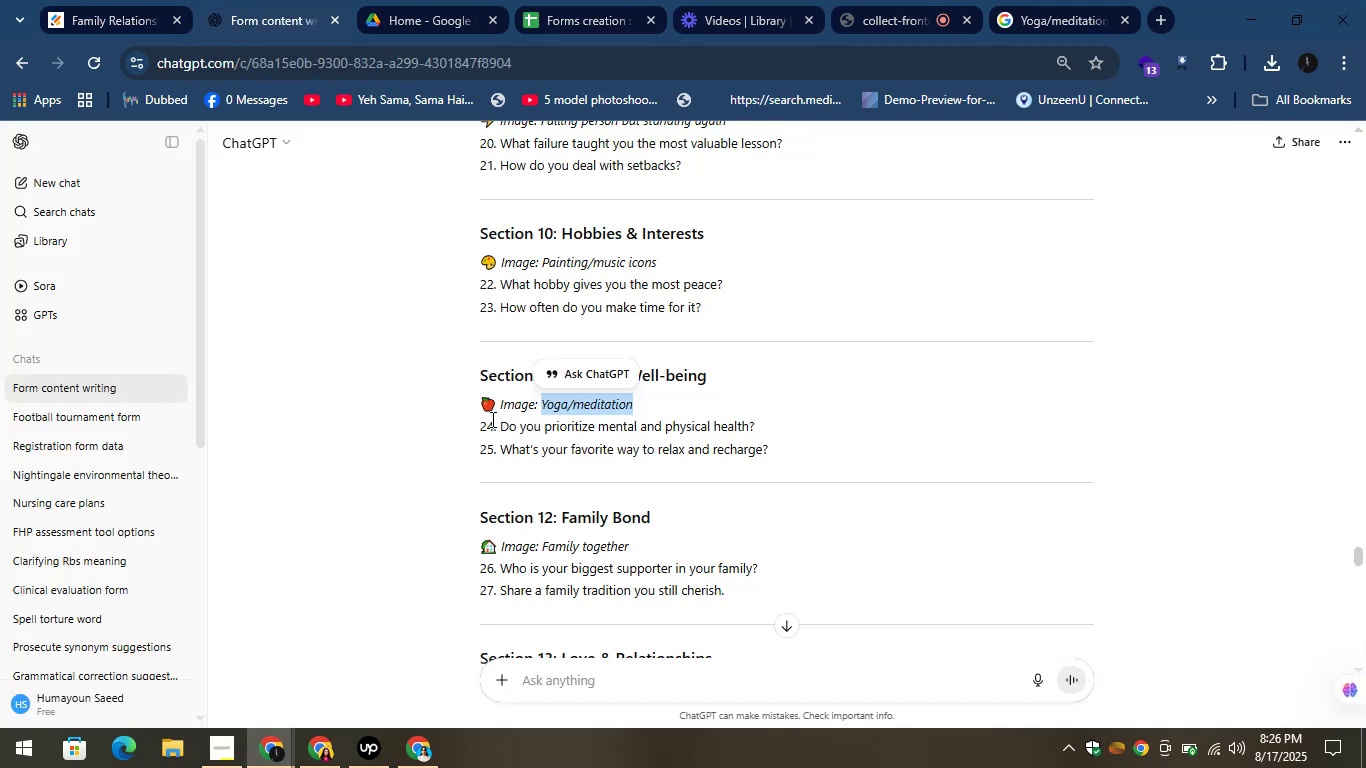 
left_click_drag(start_coordinate=[496, 425], to_coordinate=[773, 430])
 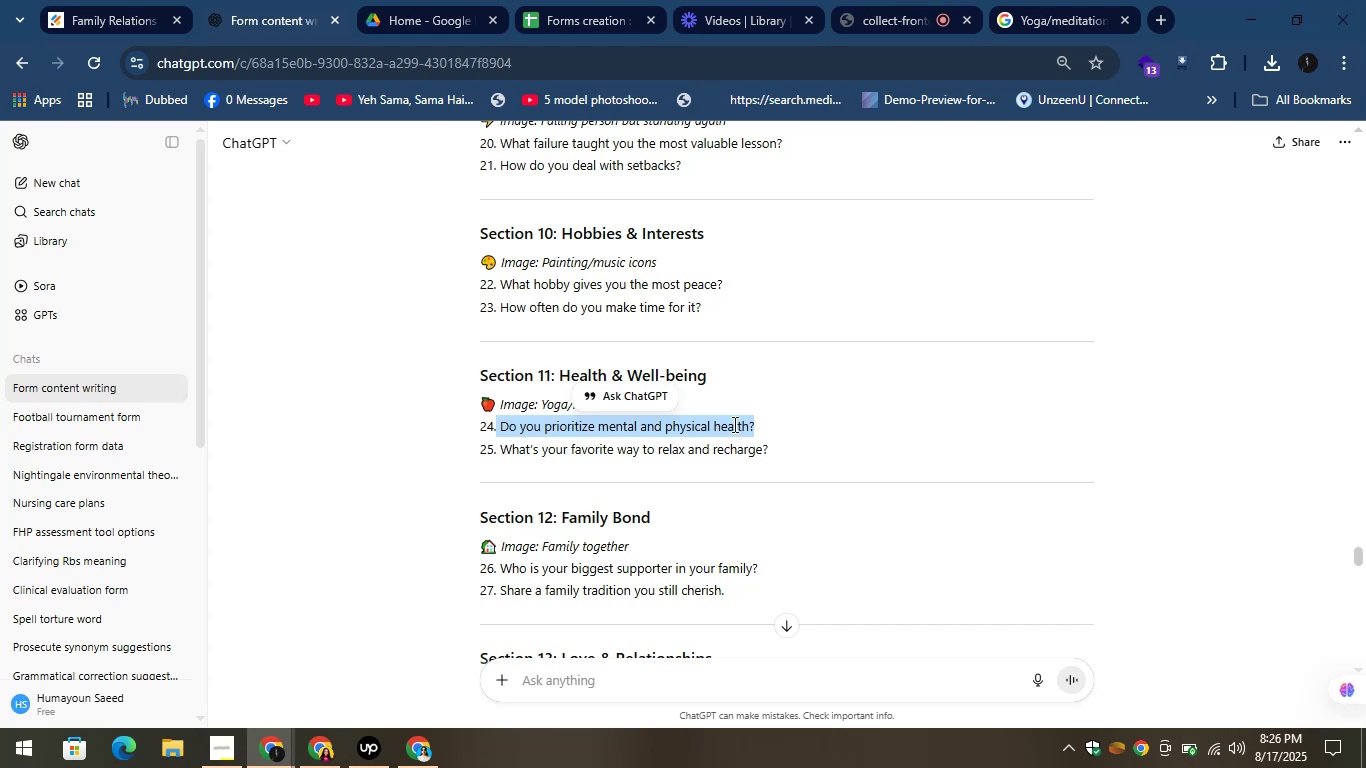 
right_click([732, 423])
 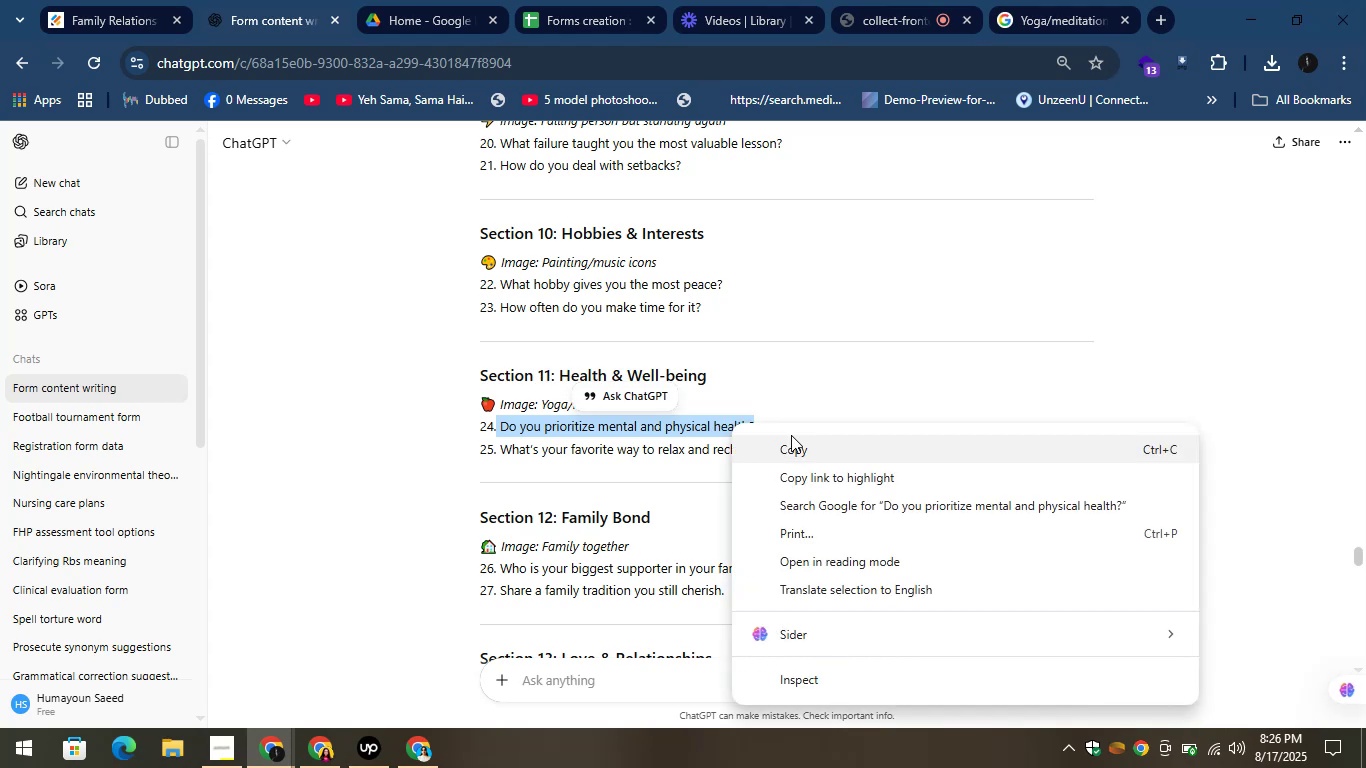 
left_click([790, 444])
 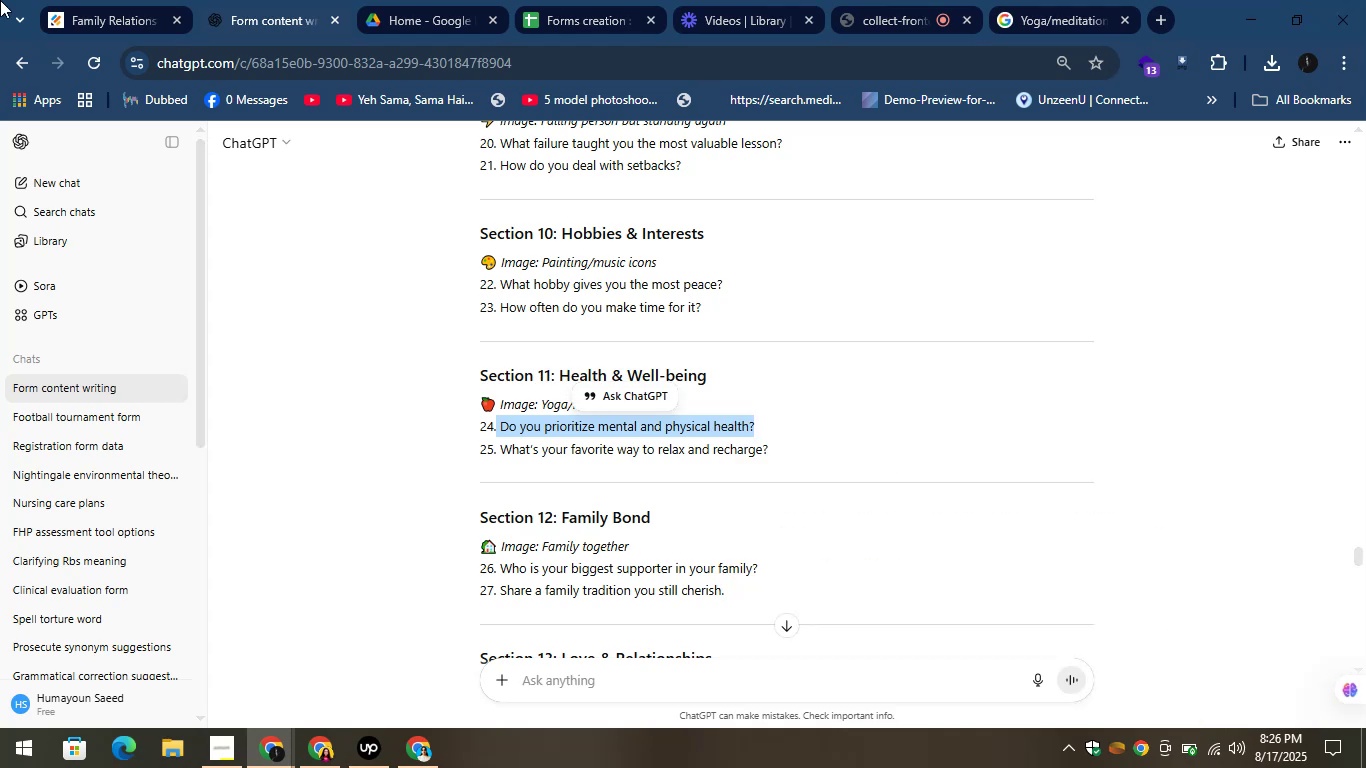 
left_click([99, 0])
 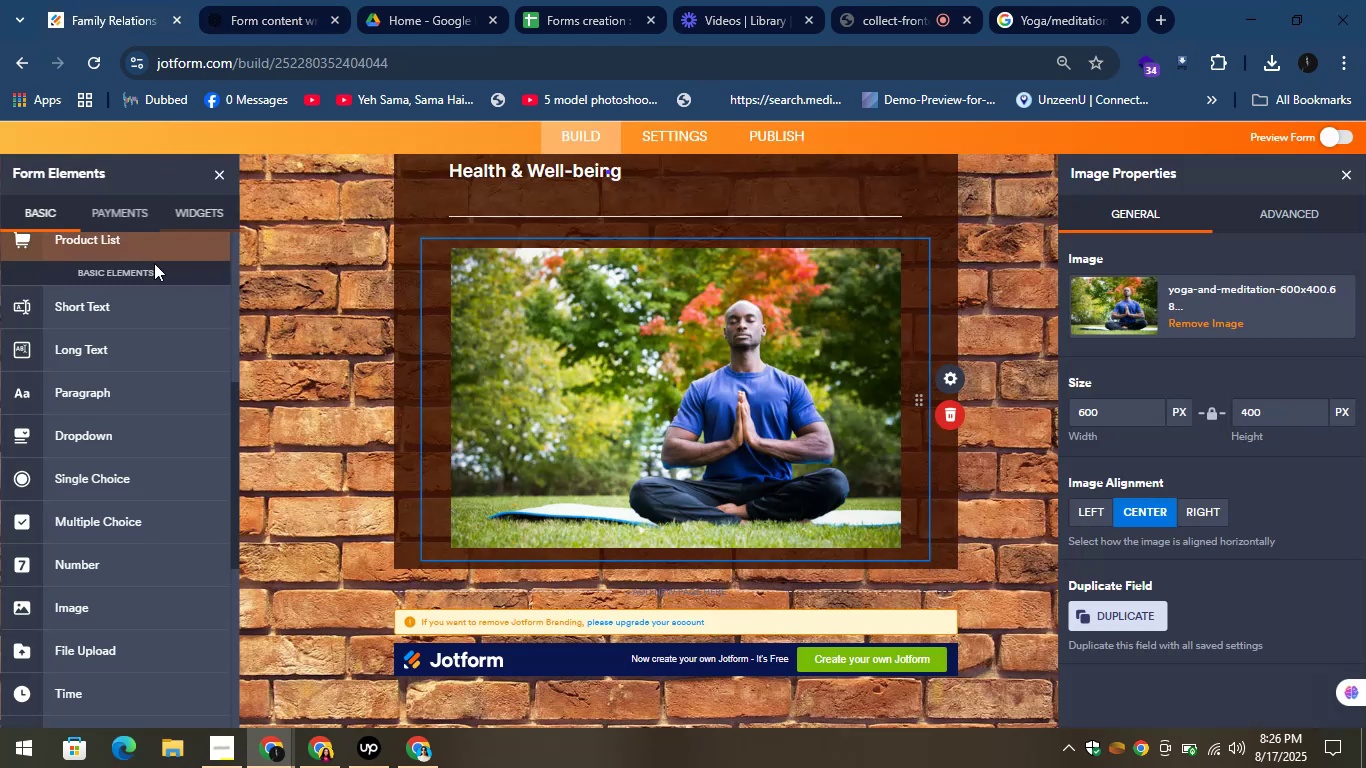 
left_click_drag(start_coordinate=[124, 304], to_coordinate=[486, 567])
 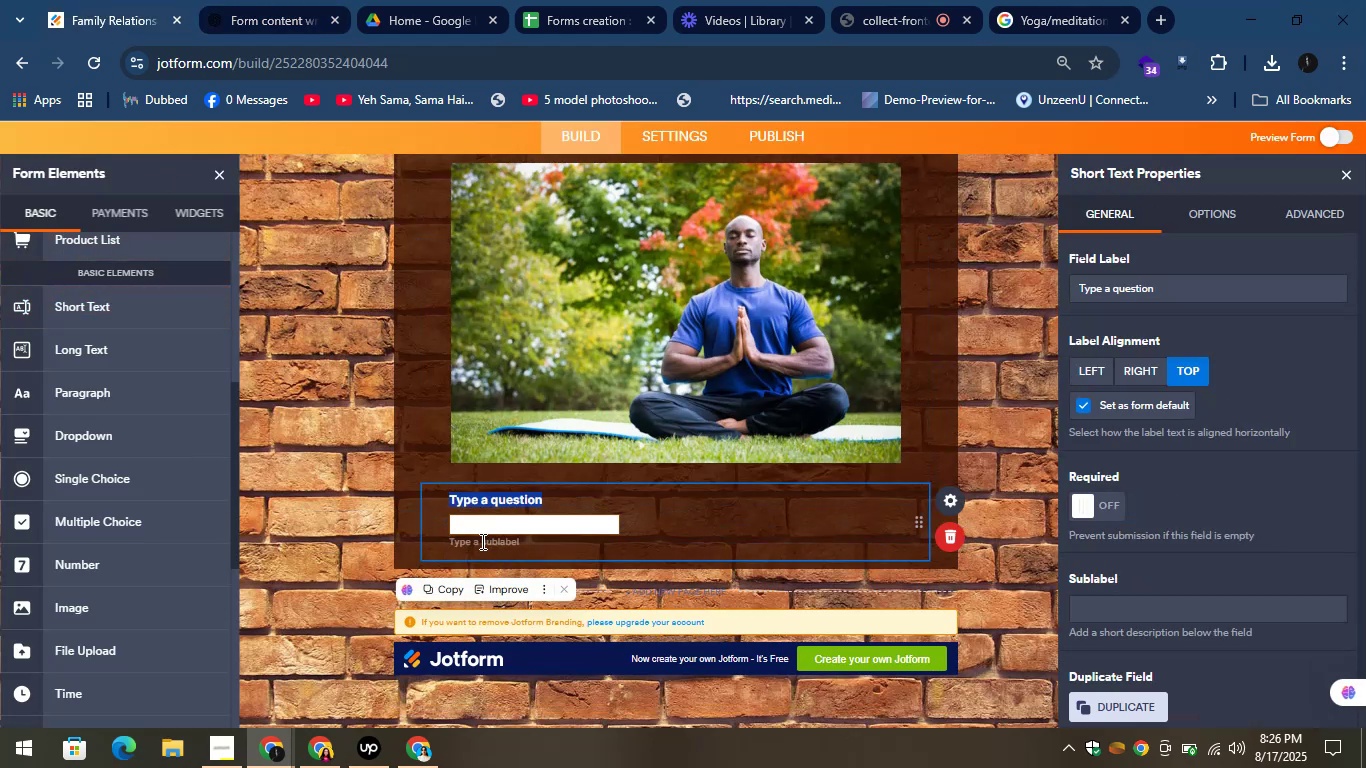 
right_click([479, 496])
 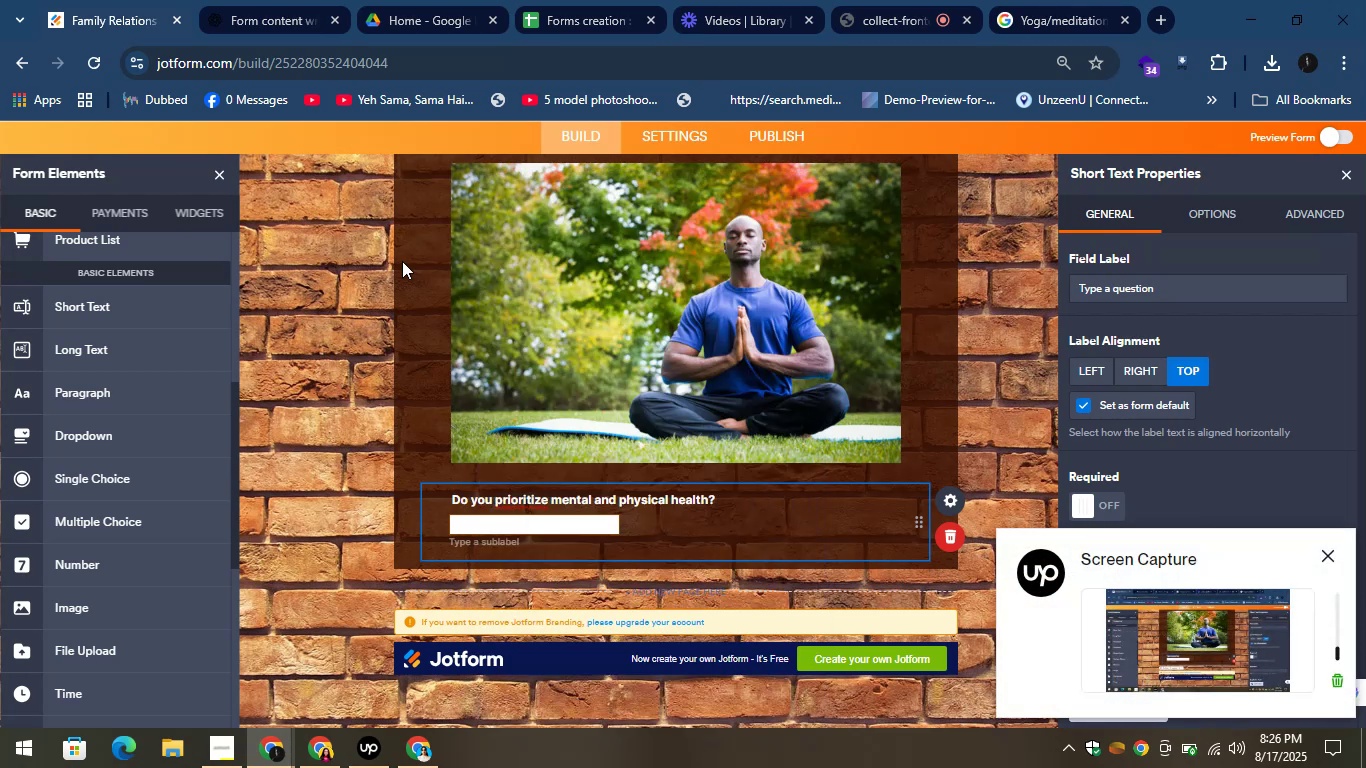 
left_click([218, 0])
 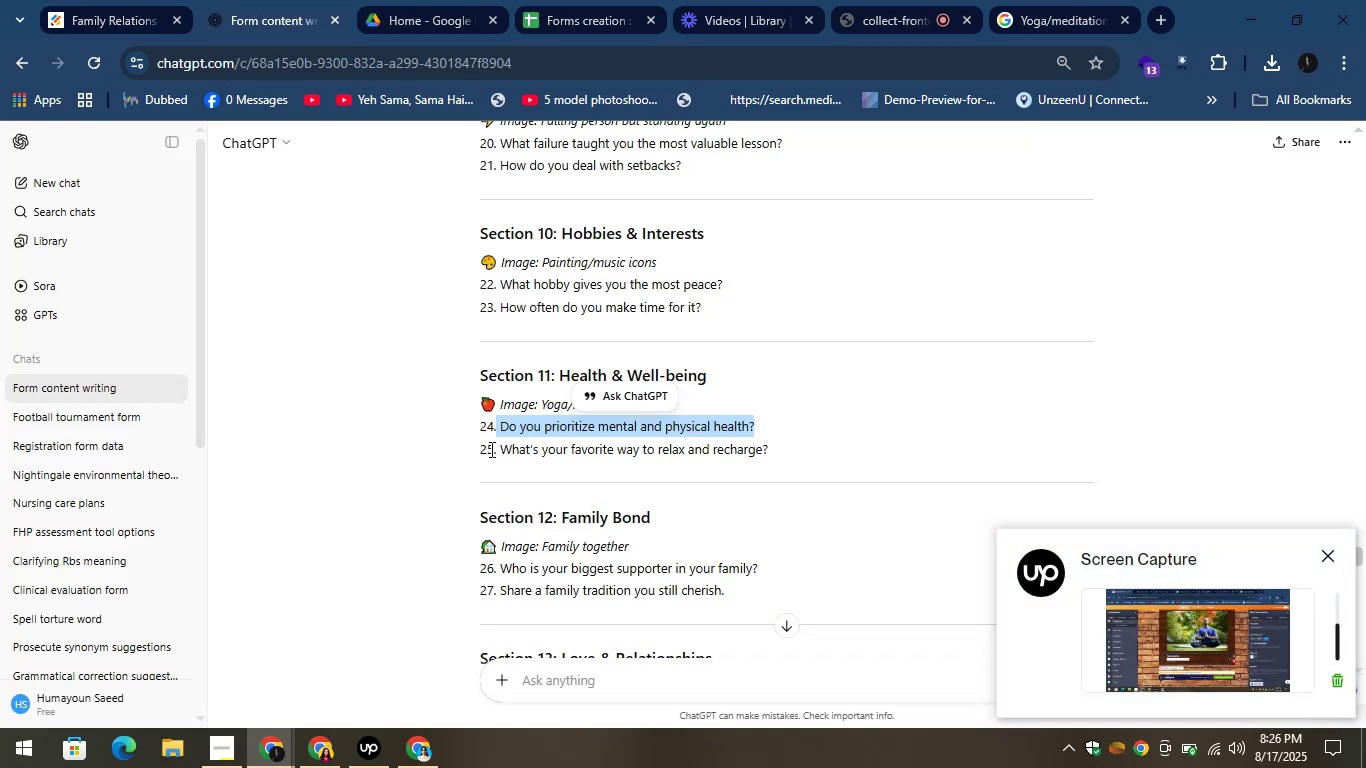 
left_click_drag(start_coordinate=[499, 453], to_coordinate=[784, 450])
 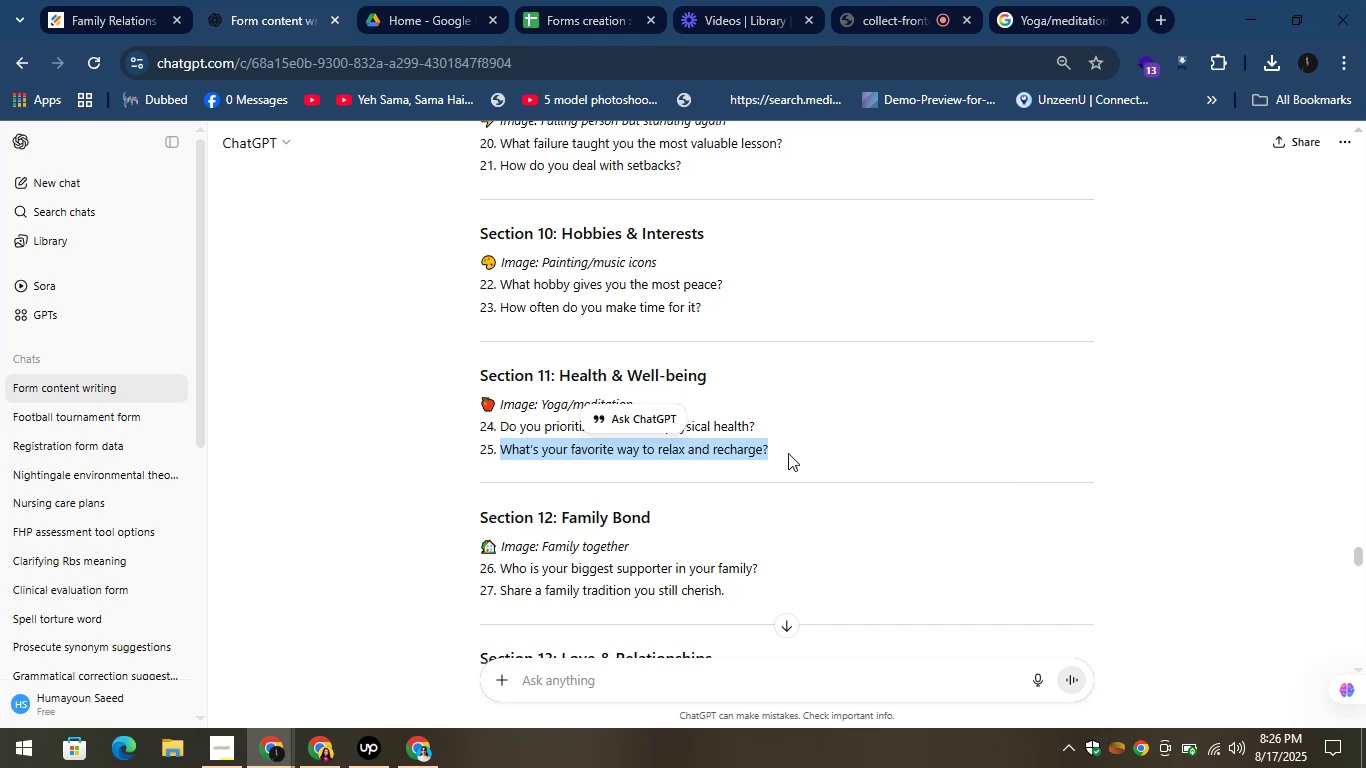 
left_click([70, 0])
 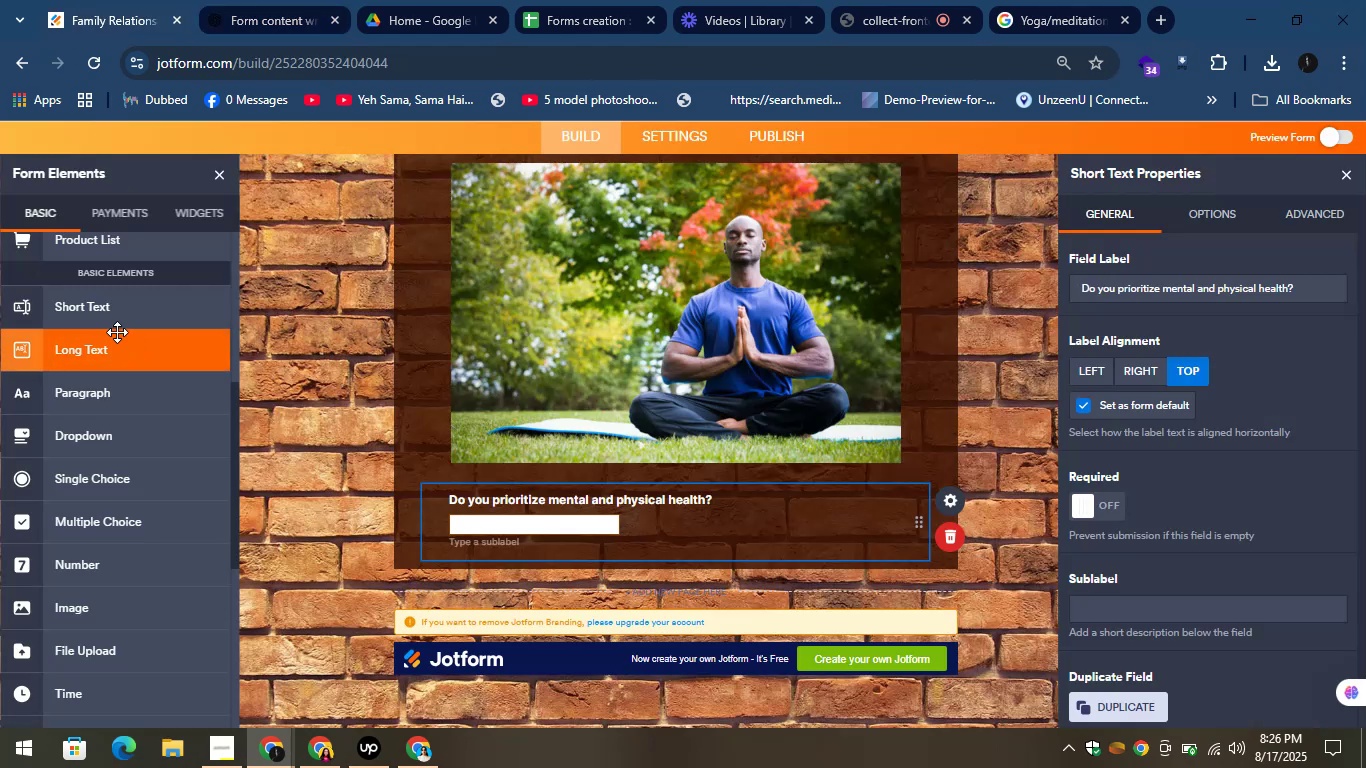 
left_click_drag(start_coordinate=[96, 313], to_coordinate=[540, 551])
 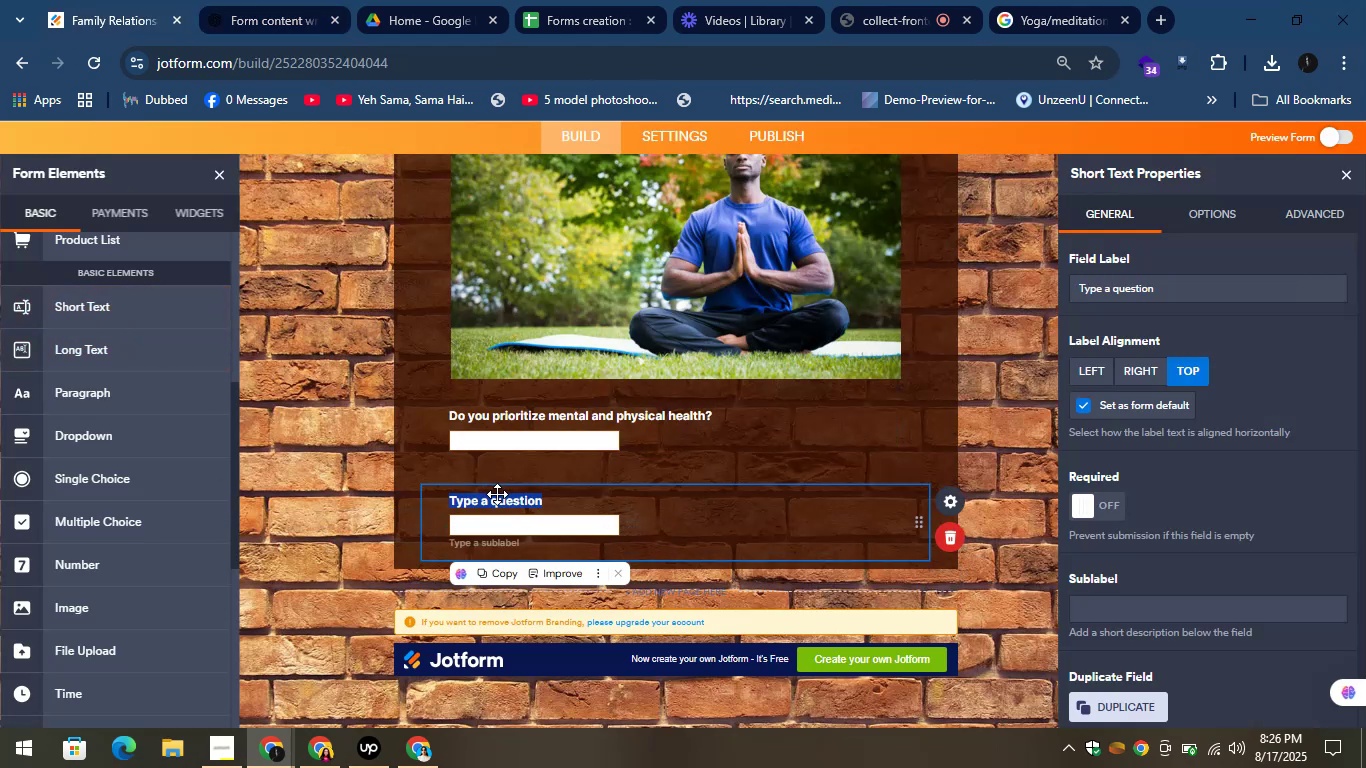 
right_click([497, 494])
 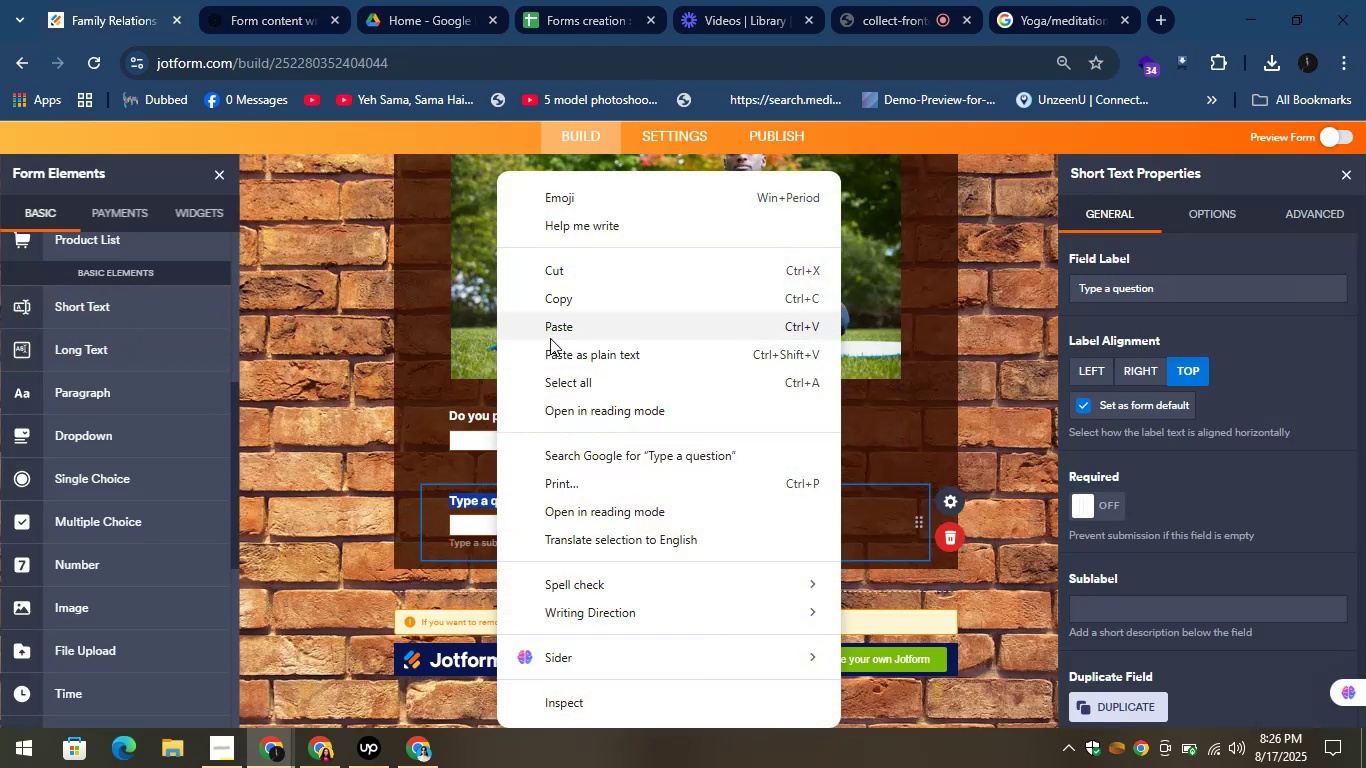 
left_click([549, 337])
 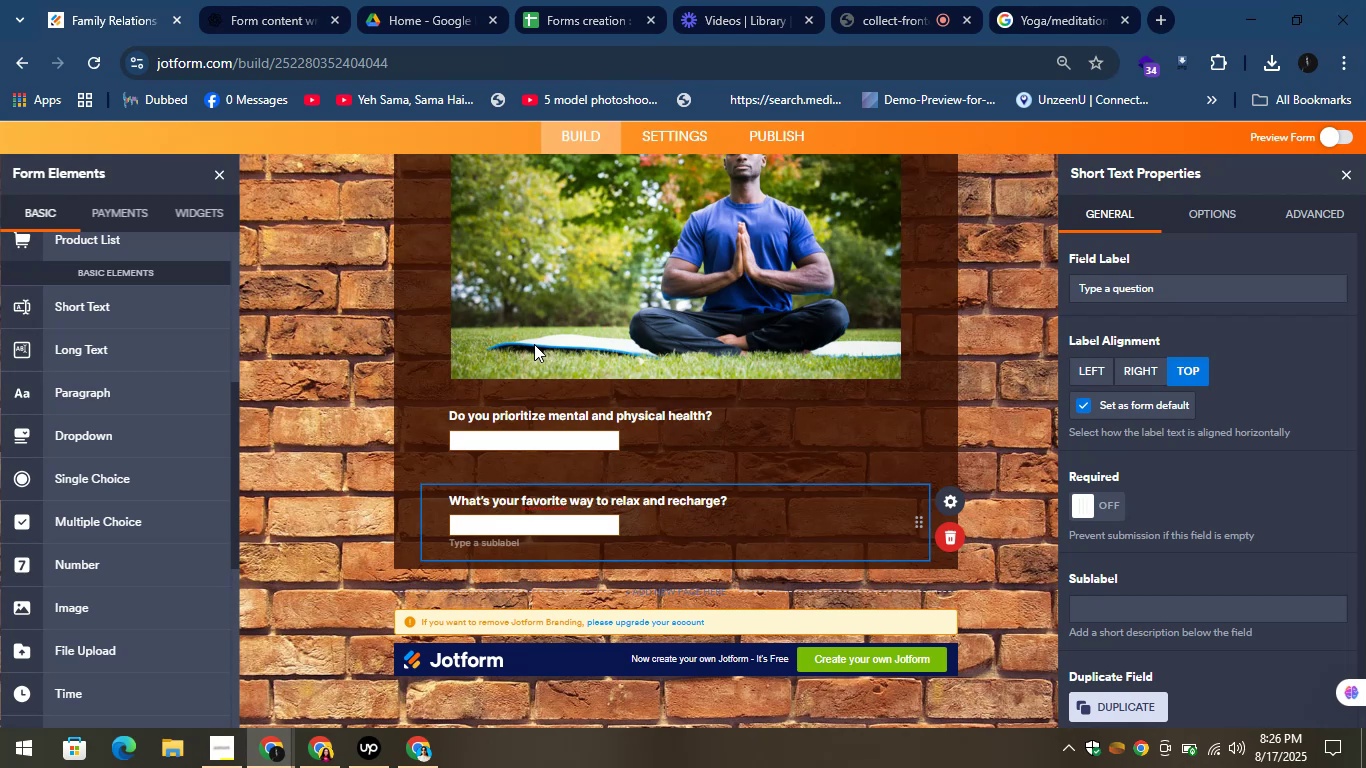 
left_click([240, 0])
 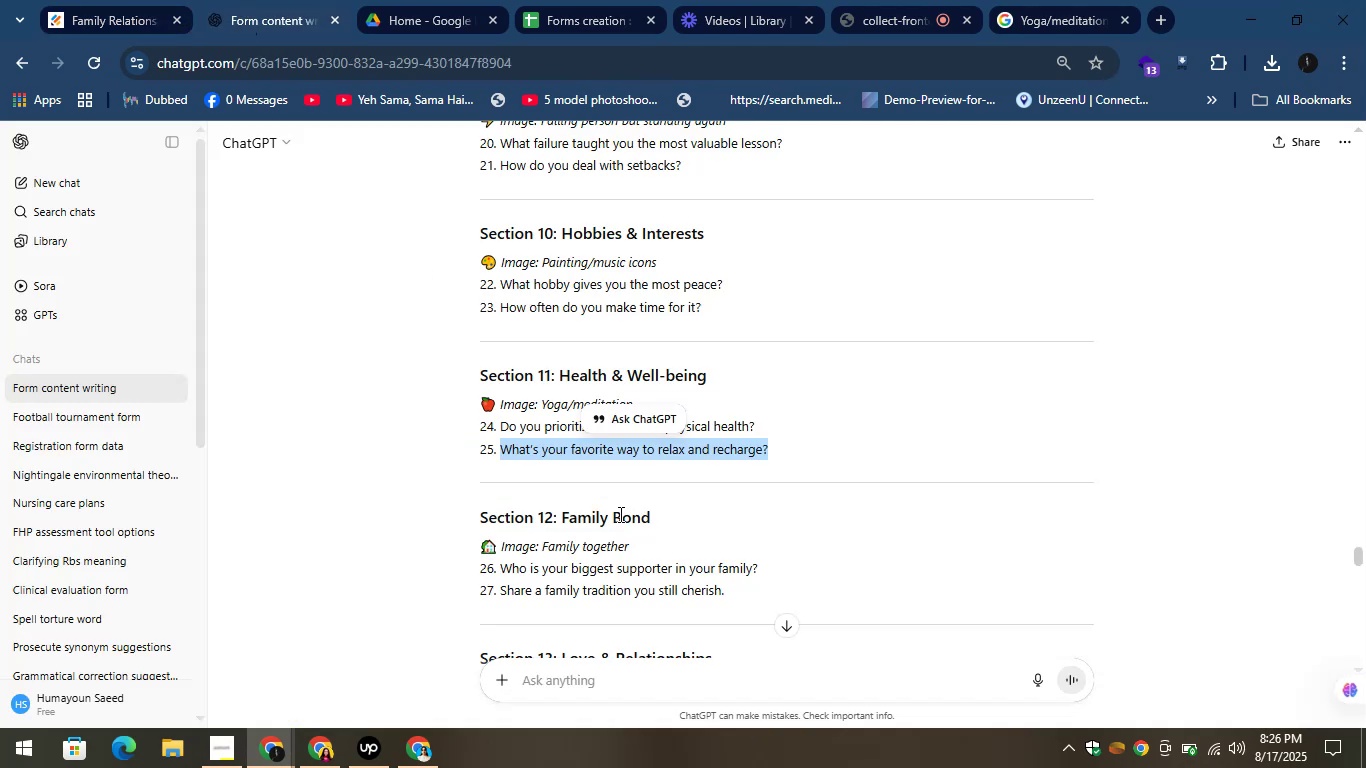 
scroll: coordinate [614, 425], scroll_direction: down, amount: 3.0
 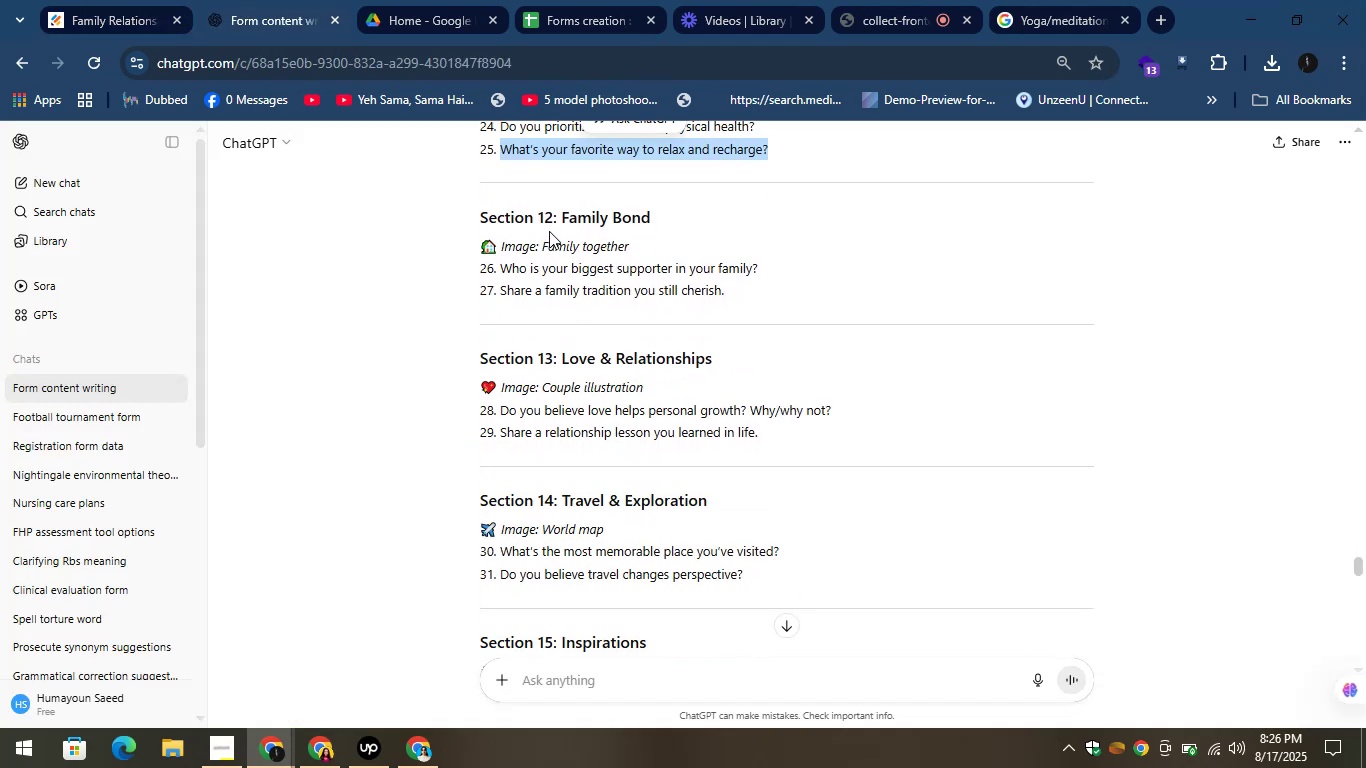 
left_click_drag(start_coordinate=[561, 219], to_coordinate=[650, 217])
 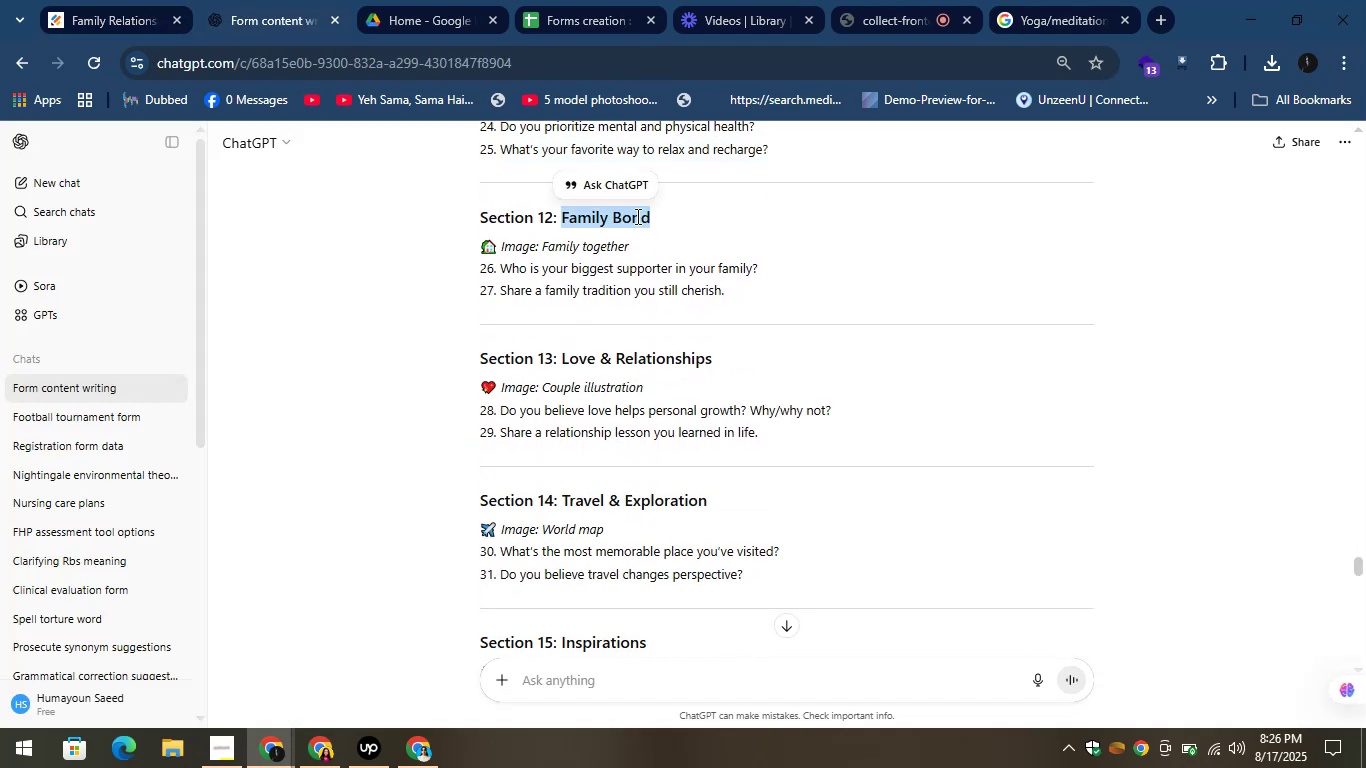 
right_click([634, 215])
 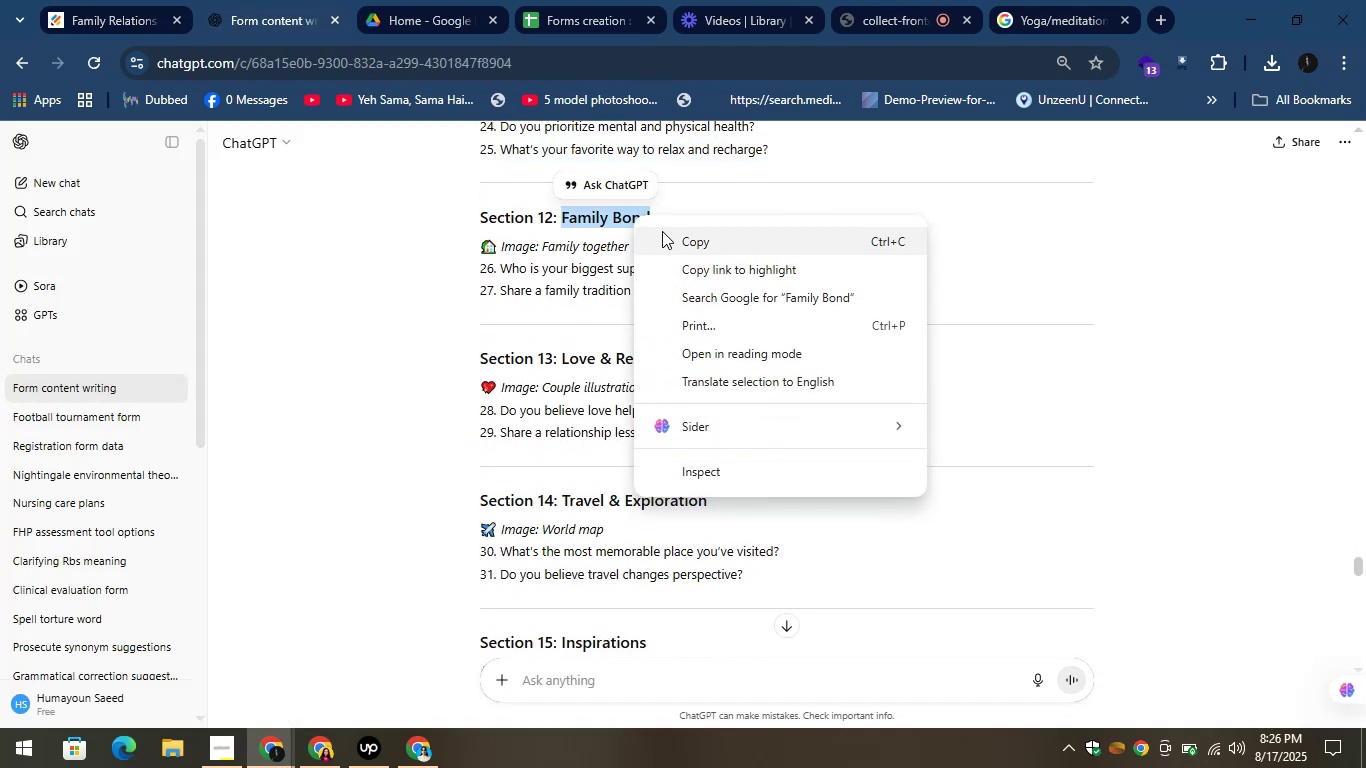 
left_click([662, 231])
 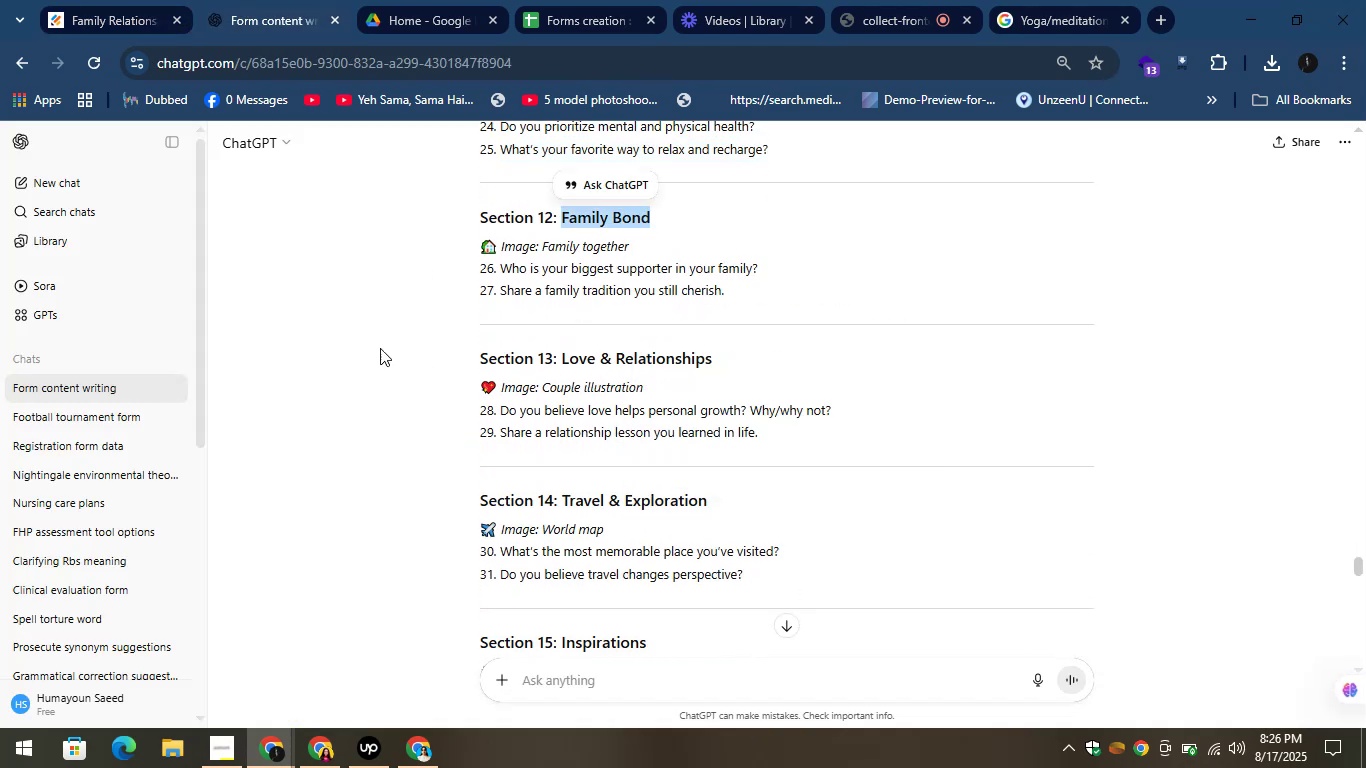 
left_click([124, 0])
 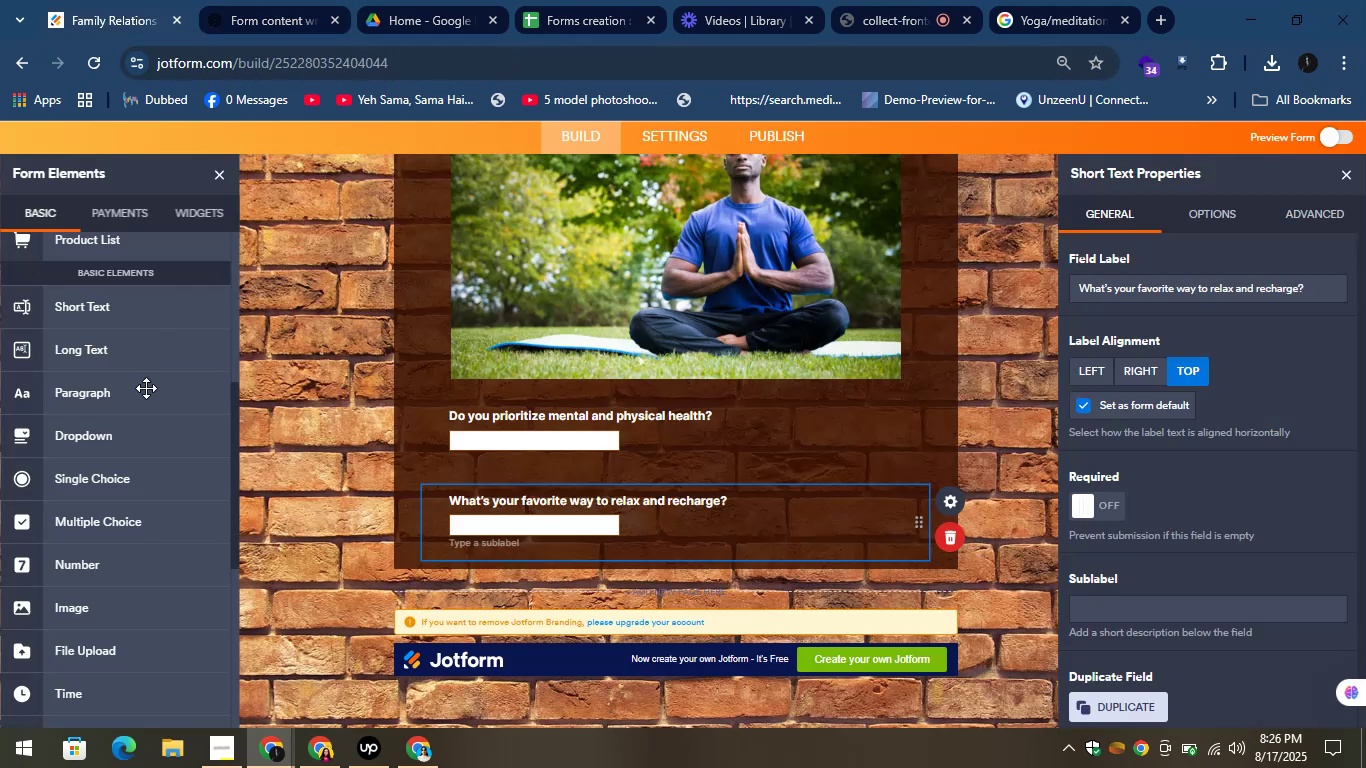 
scroll: coordinate [142, 366], scroll_direction: up, amount: 6.0
 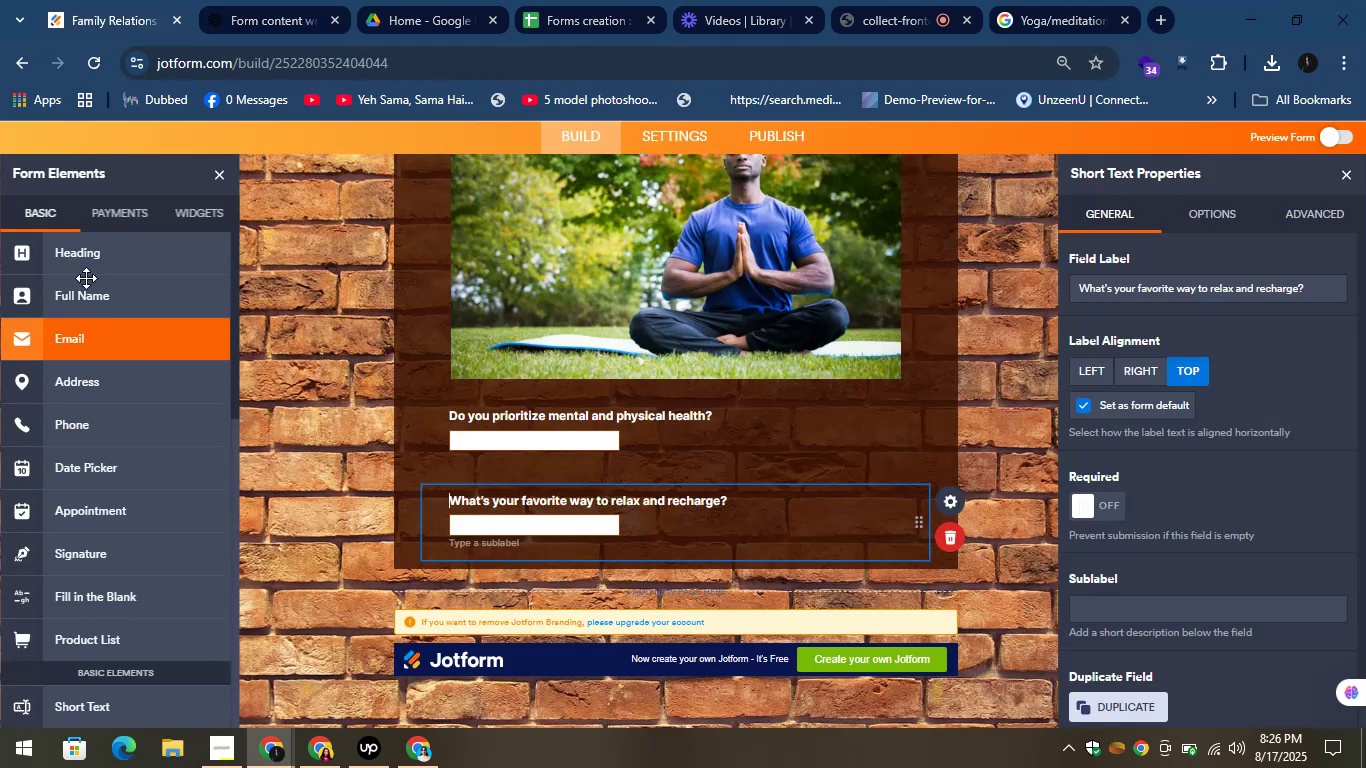 
left_click_drag(start_coordinate=[75, 251], to_coordinate=[508, 613])
 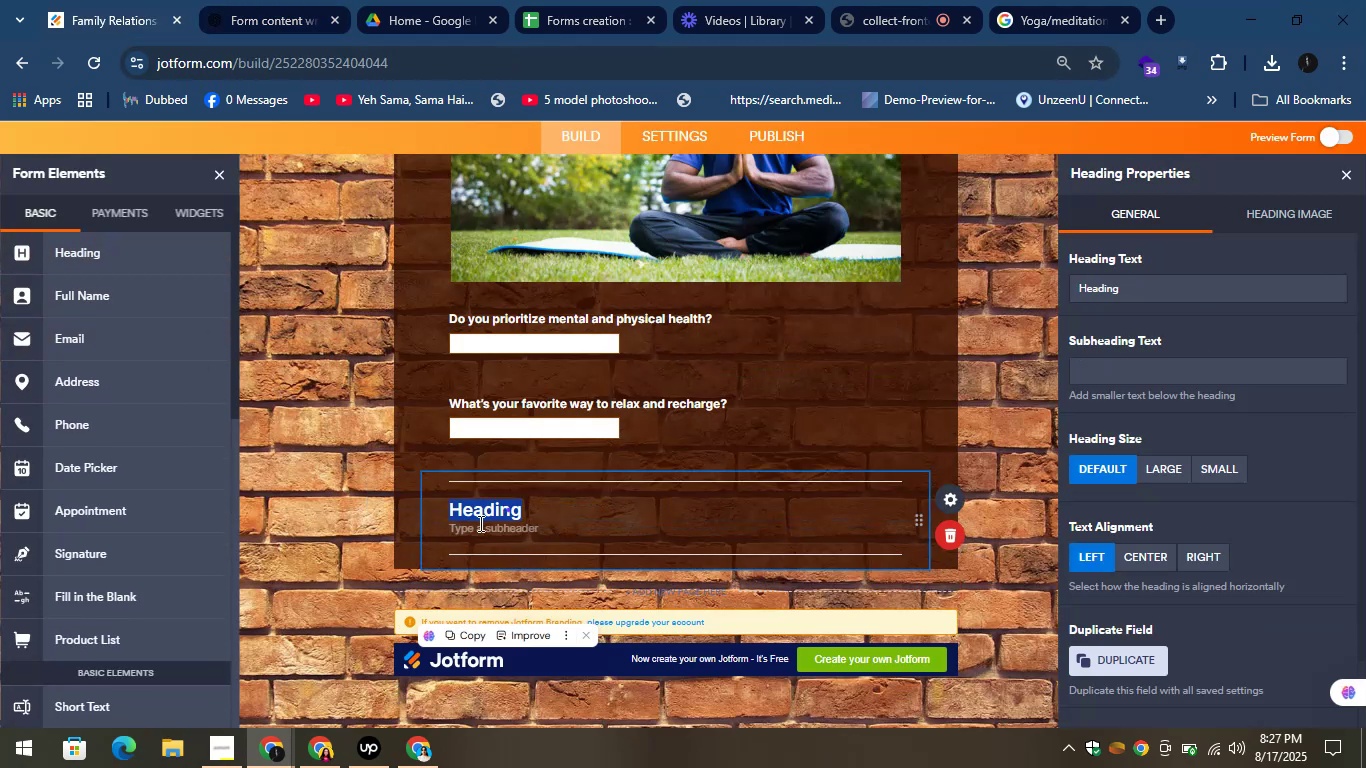 
right_click([470, 505])
 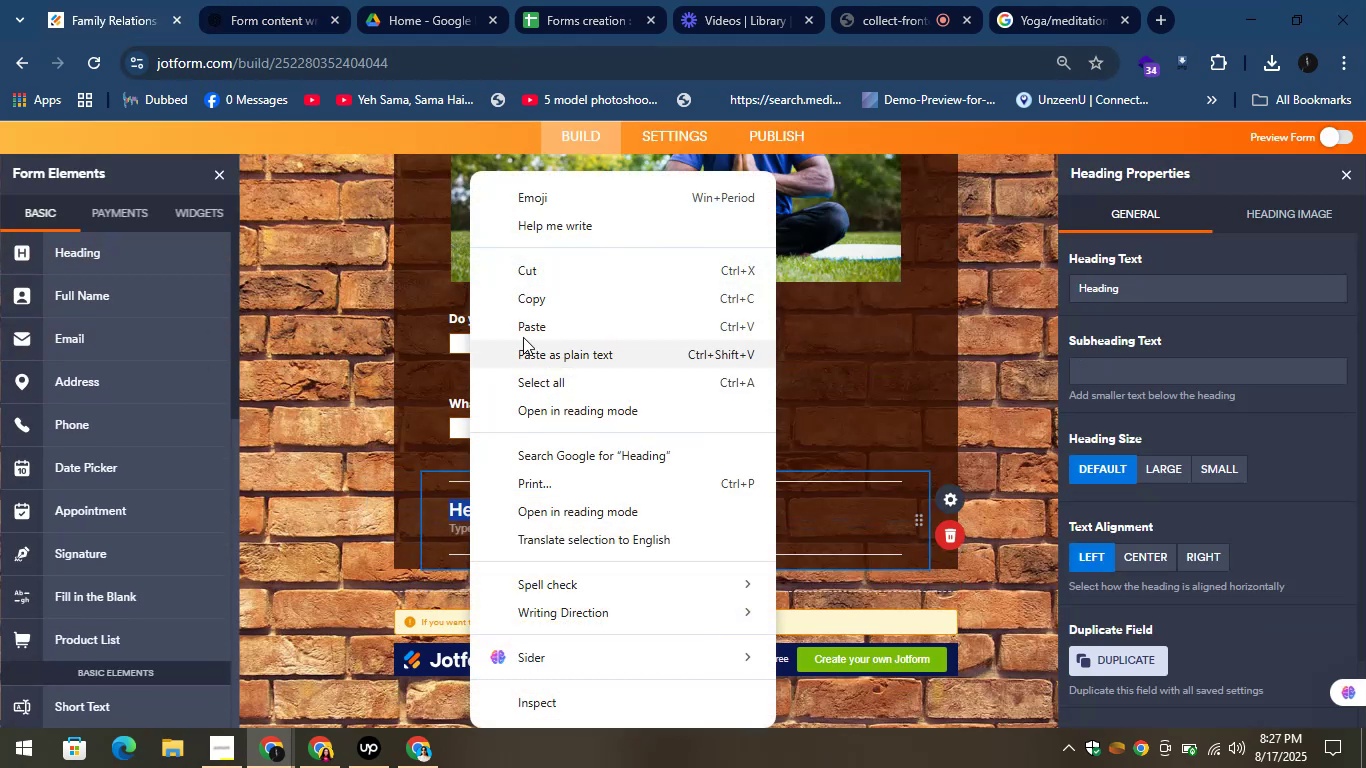 
left_click([523, 322])
 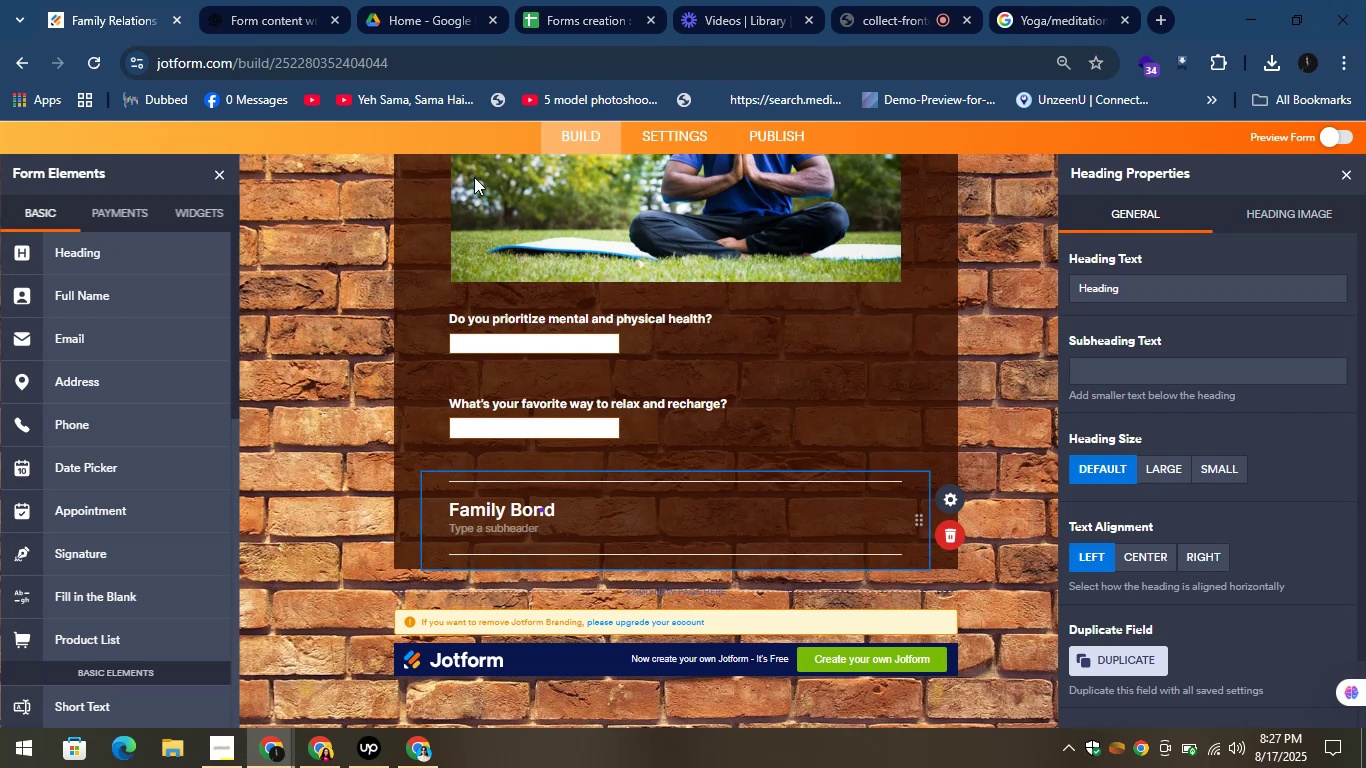 
left_click([265, 0])
 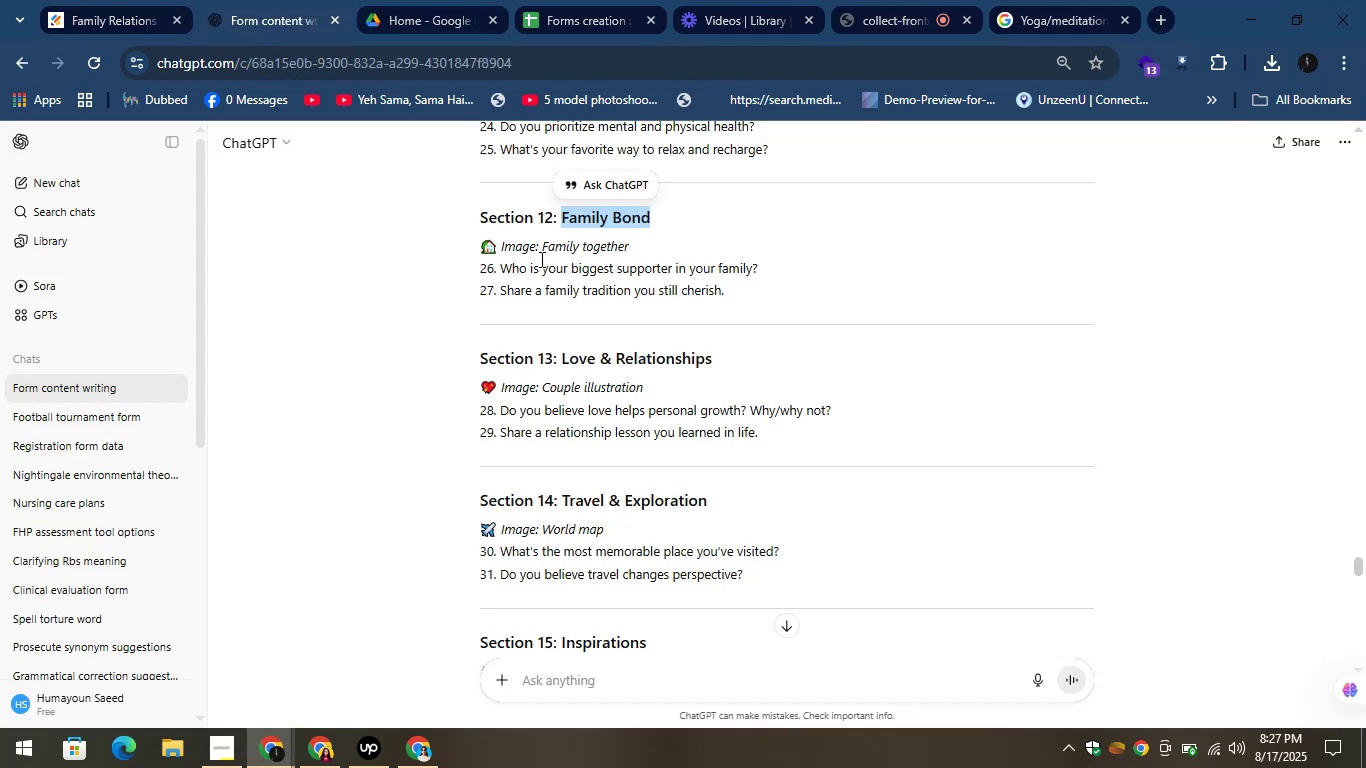 
left_click_drag(start_coordinate=[539, 244], to_coordinate=[625, 231])
 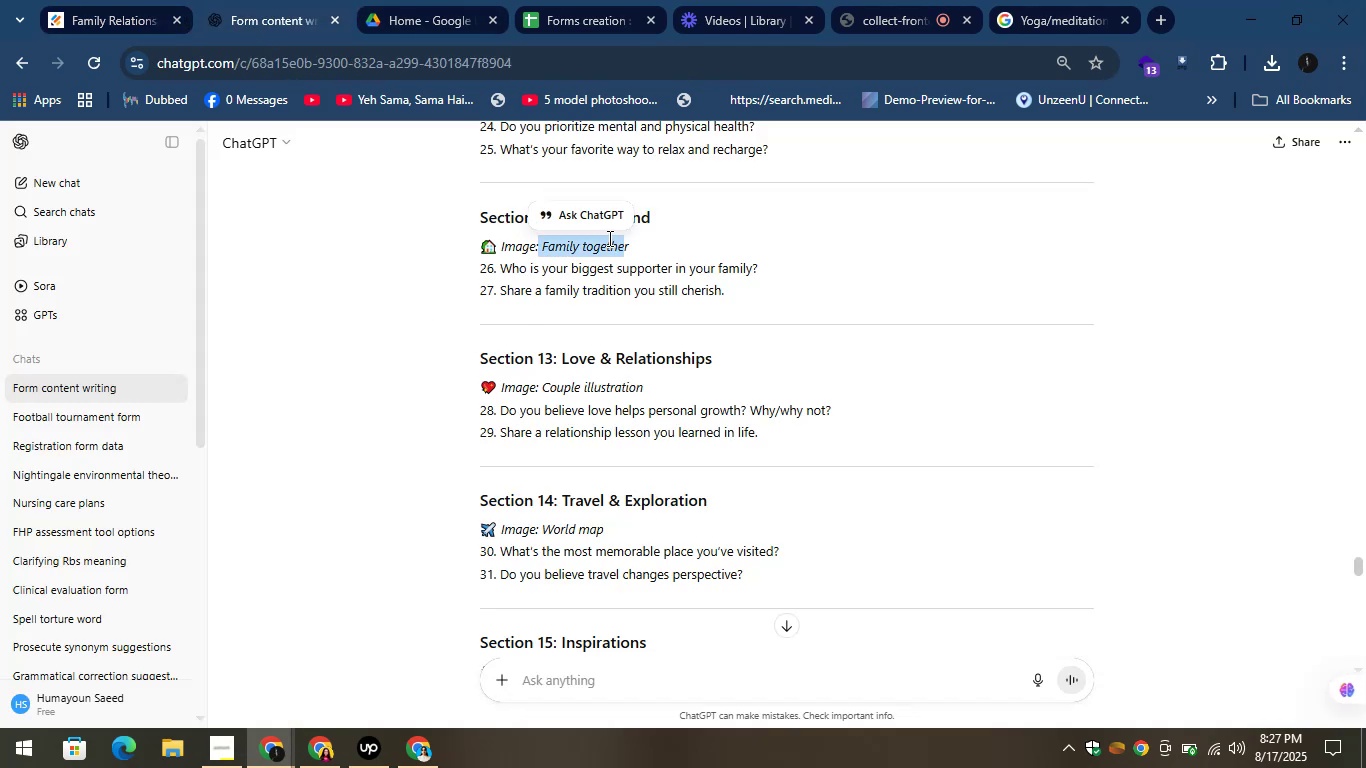 
right_click([608, 238])
 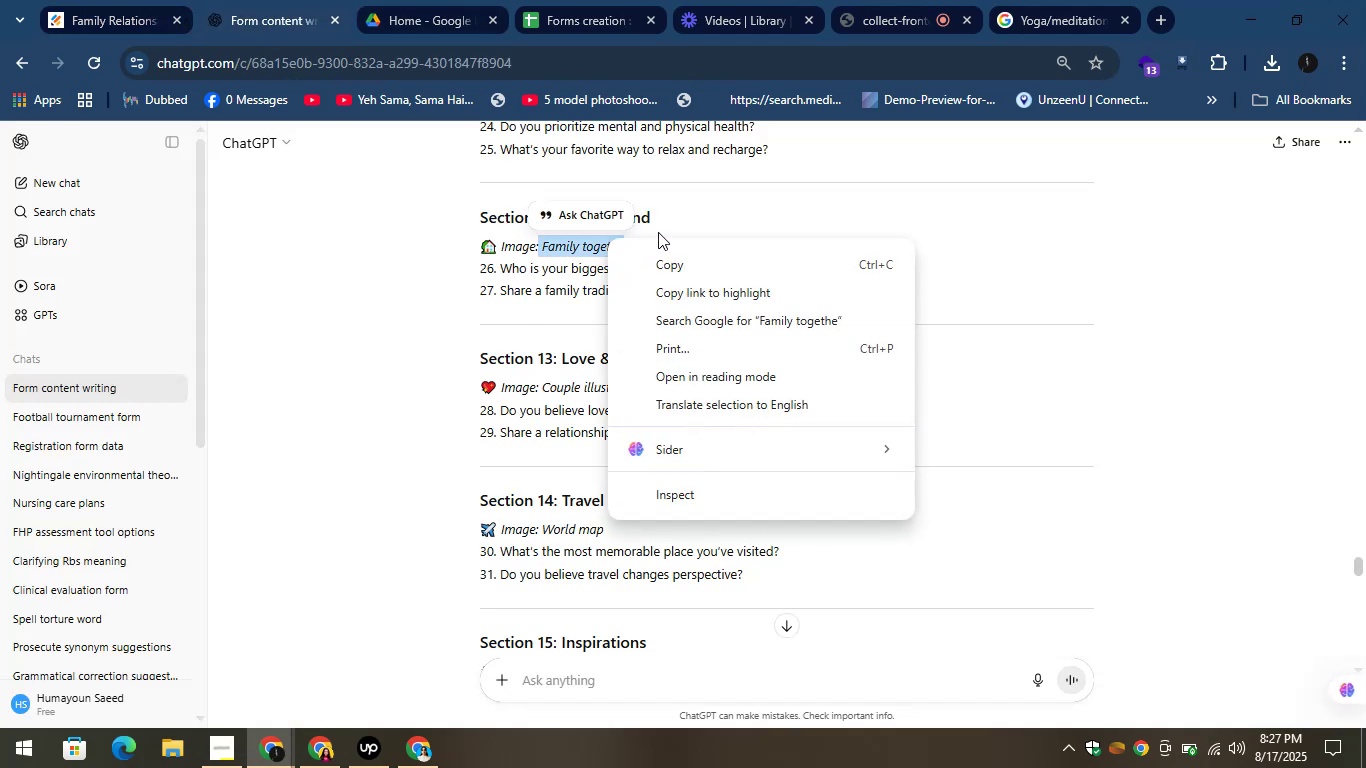 
left_click([676, 222])
 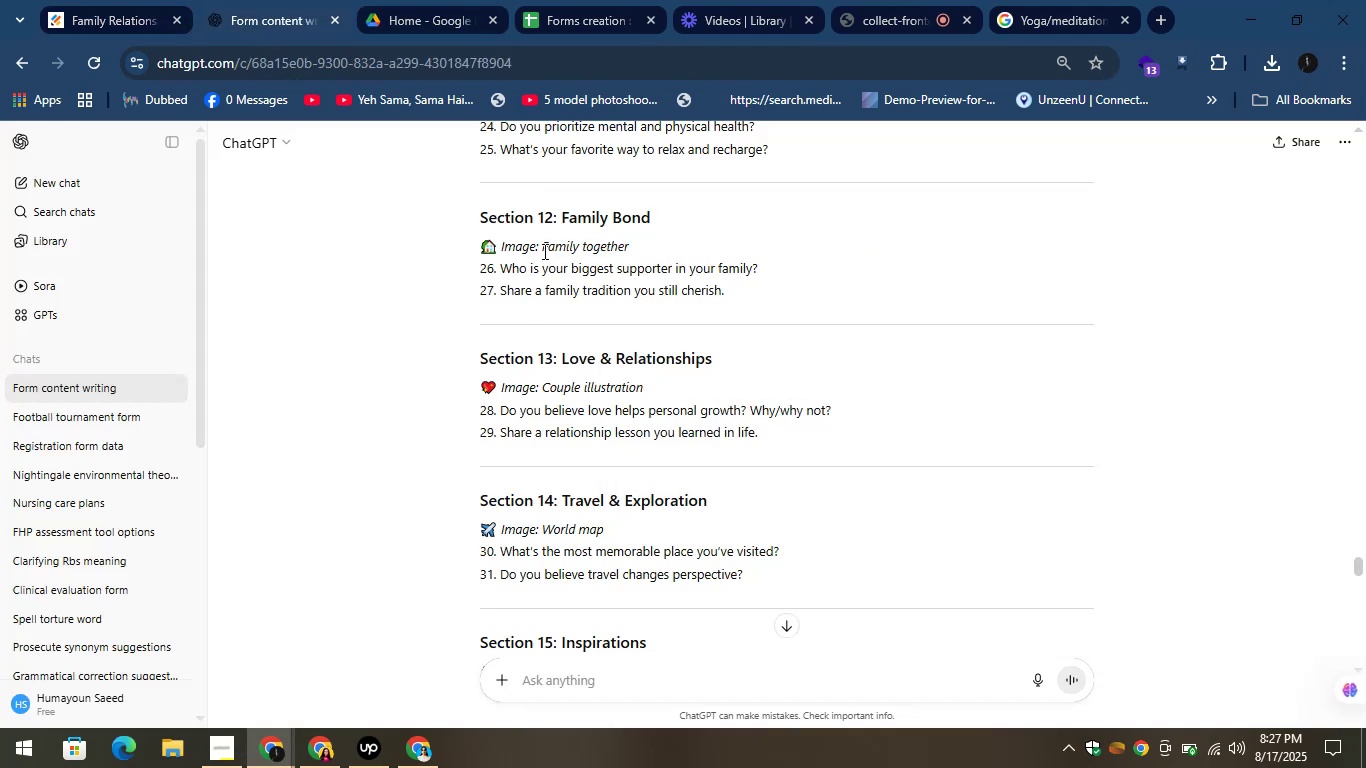 
left_click_drag(start_coordinate=[541, 249], to_coordinate=[674, 229])
 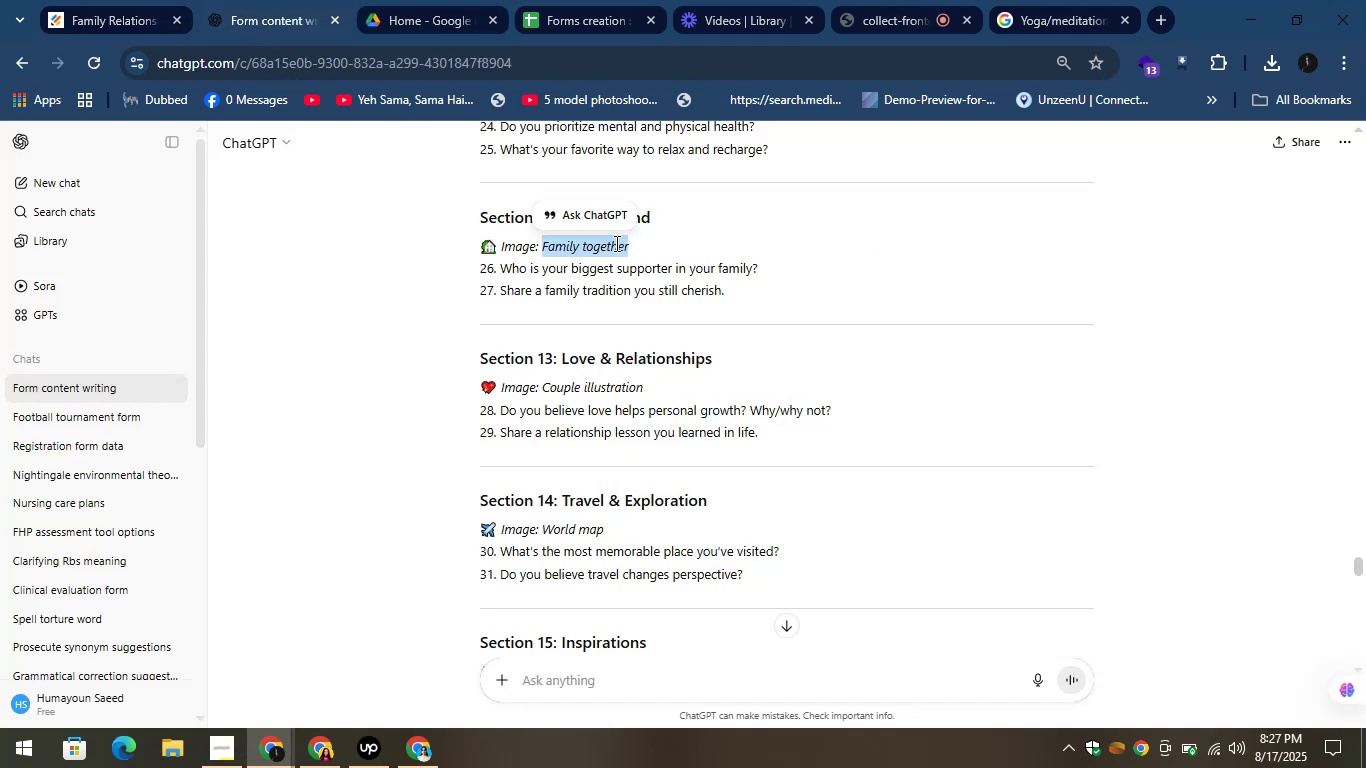 
right_click([615, 243])
 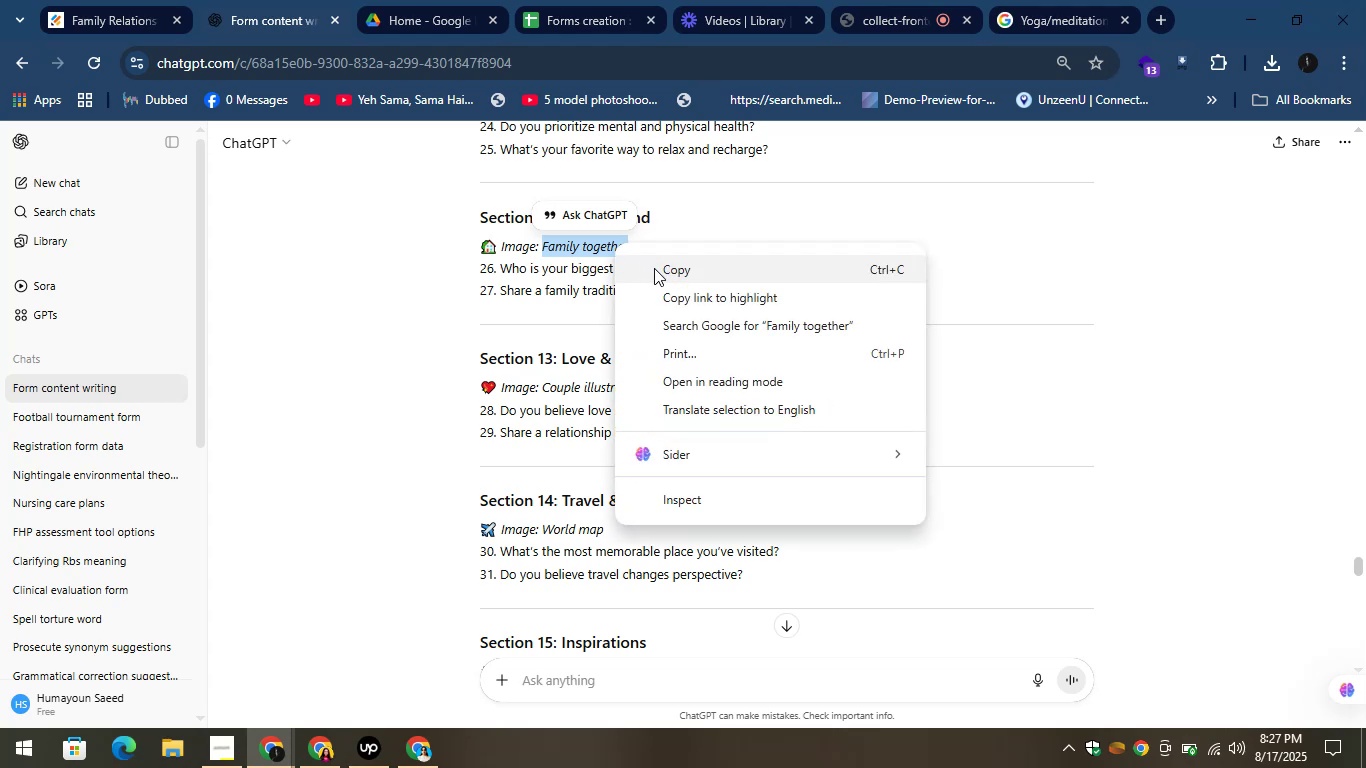 
left_click([656, 270])
 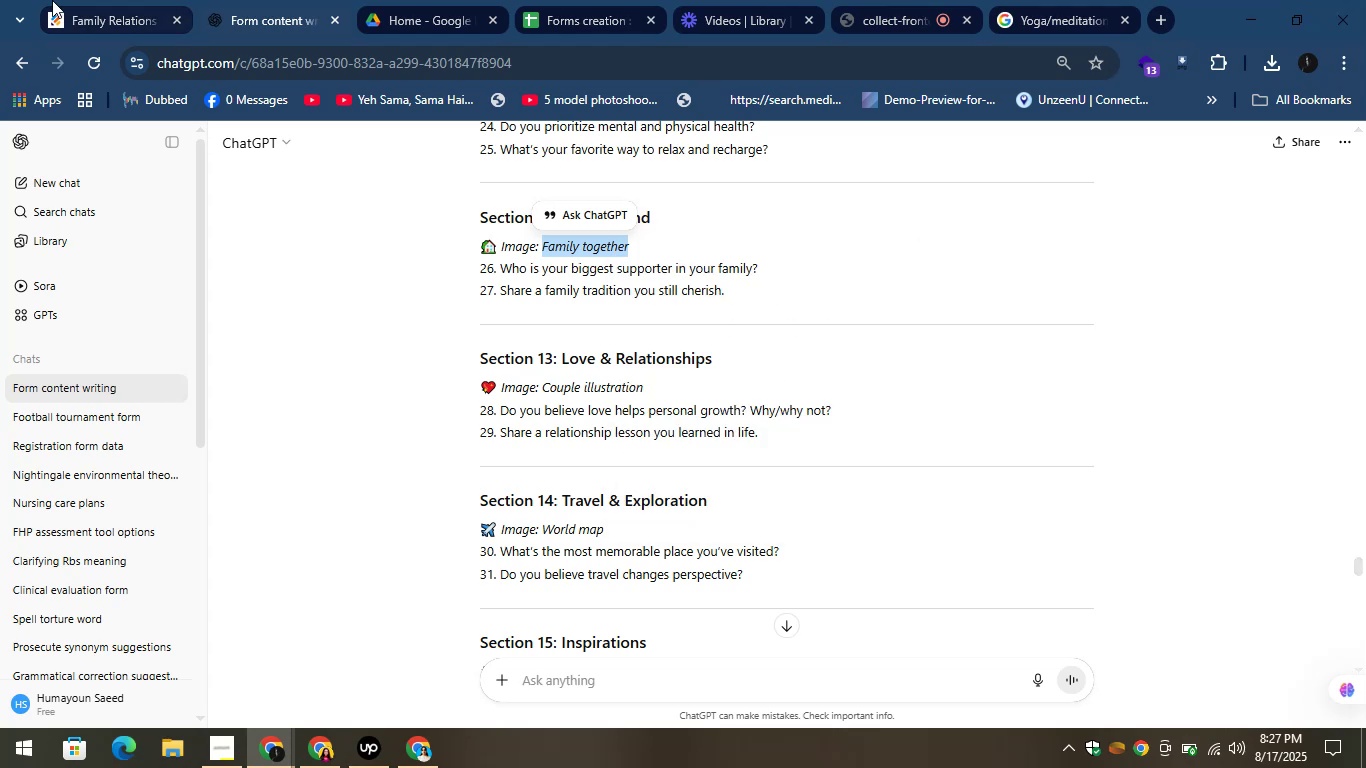 
left_click([52, 0])
 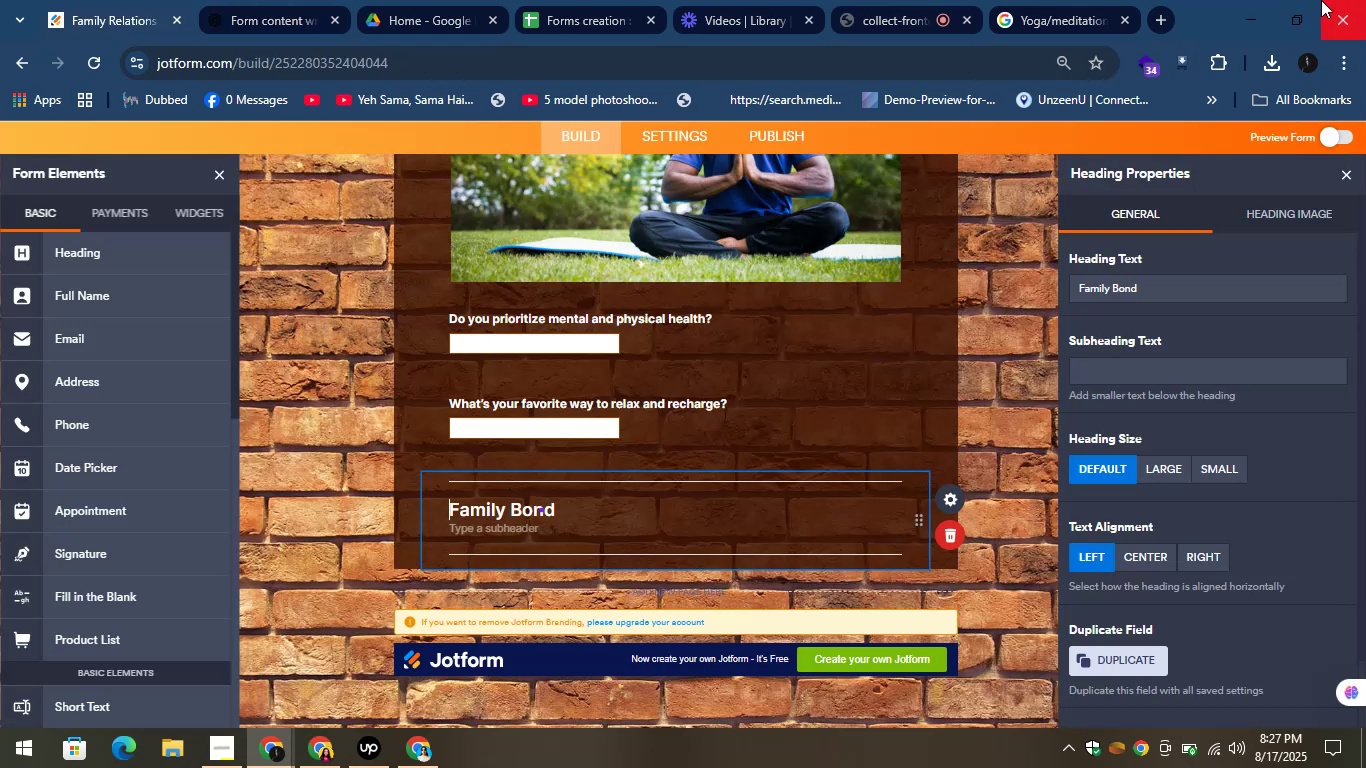 
left_click([1023, 0])
 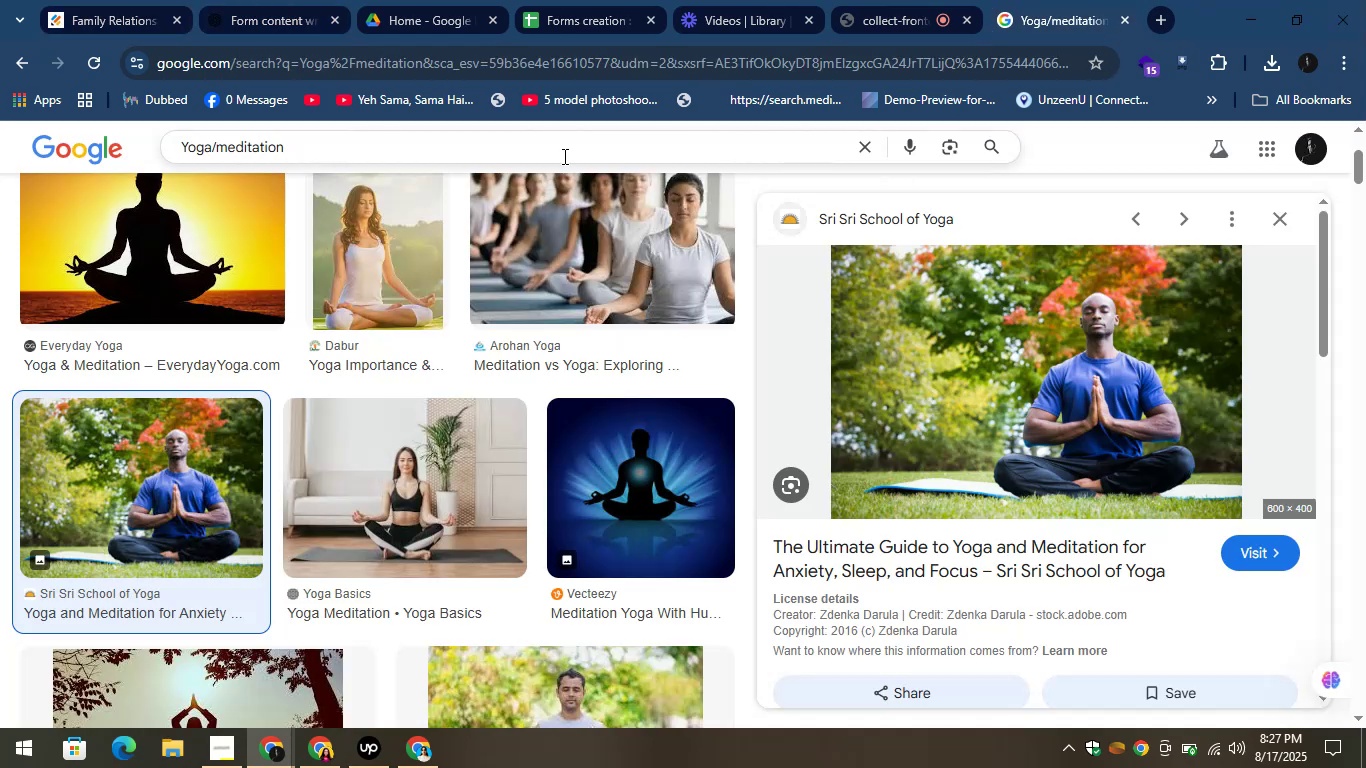 
left_click([505, 154])
 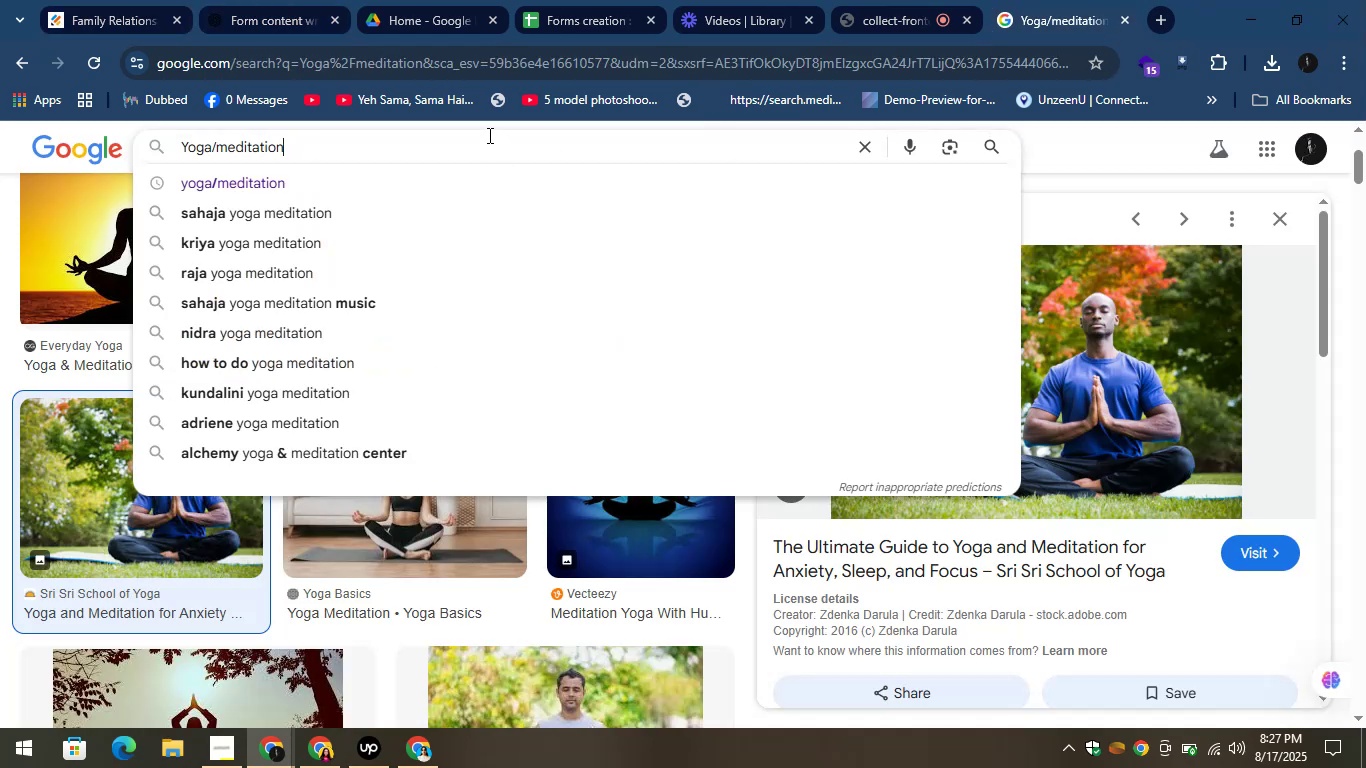 
left_click_drag(start_coordinate=[474, 132], to_coordinate=[149, 155])
 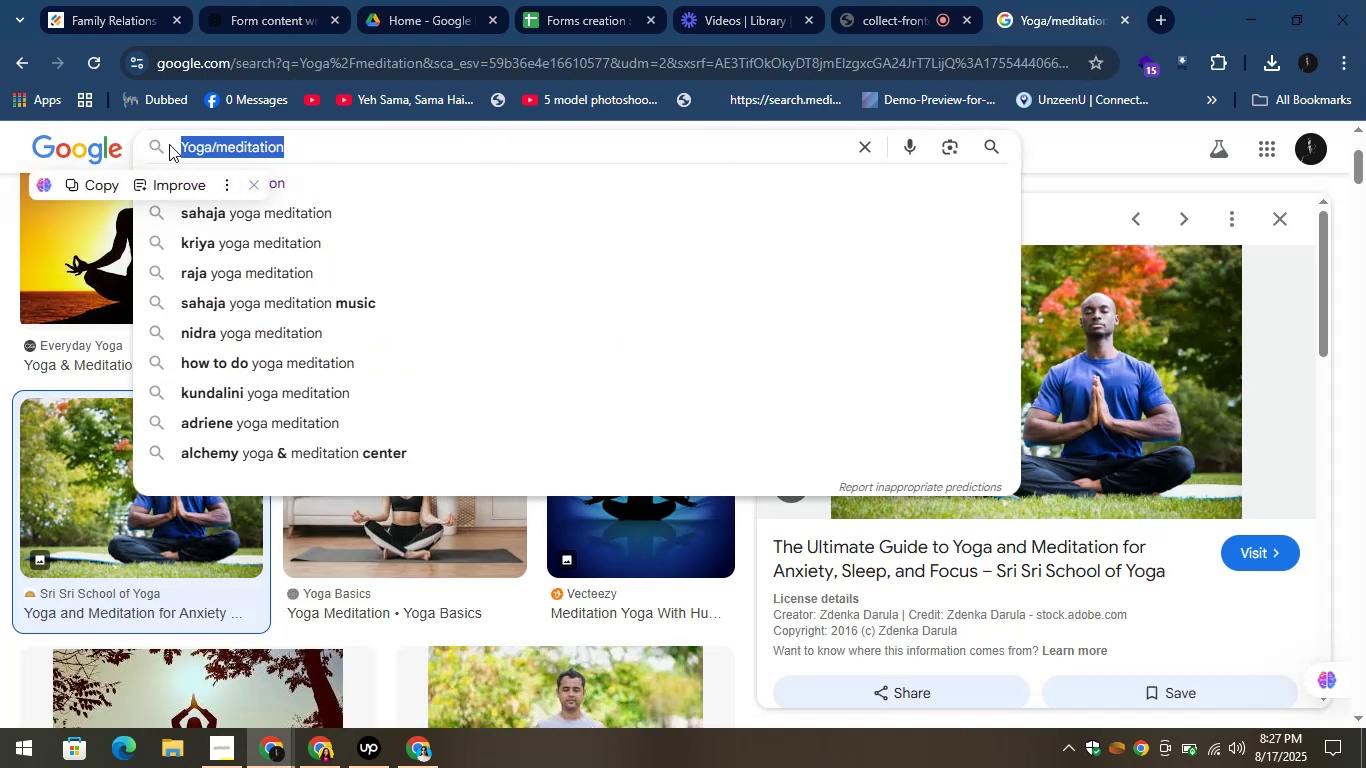 
right_click([183, 143])
 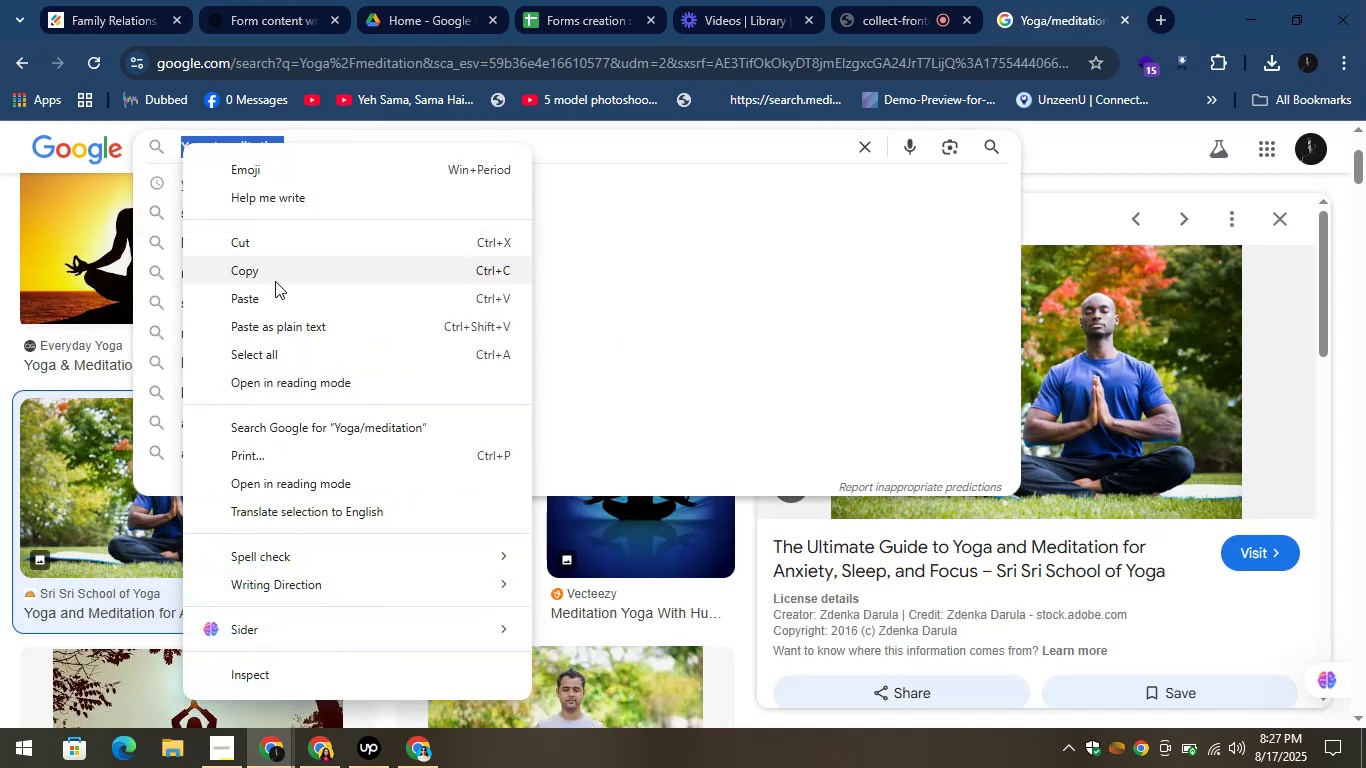 
left_click([276, 299])
 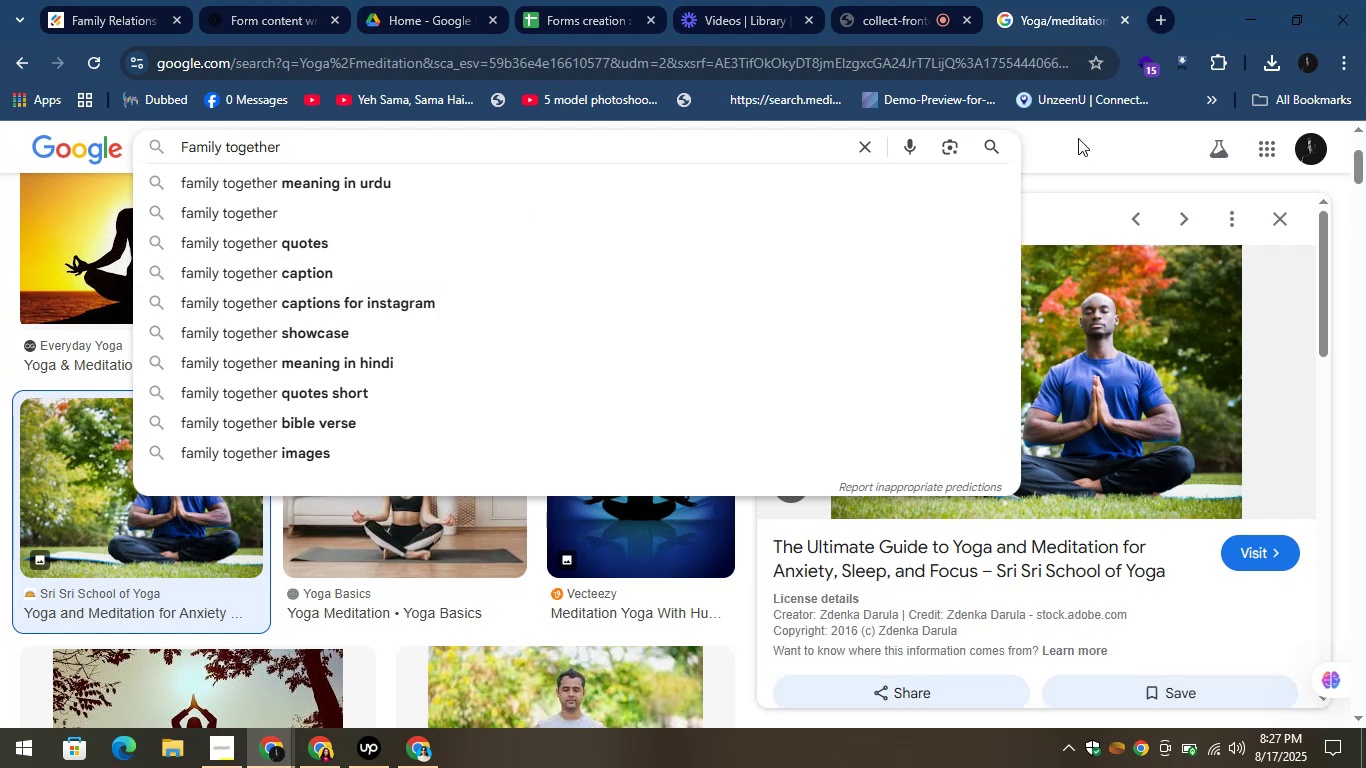 
left_click([983, 142])
 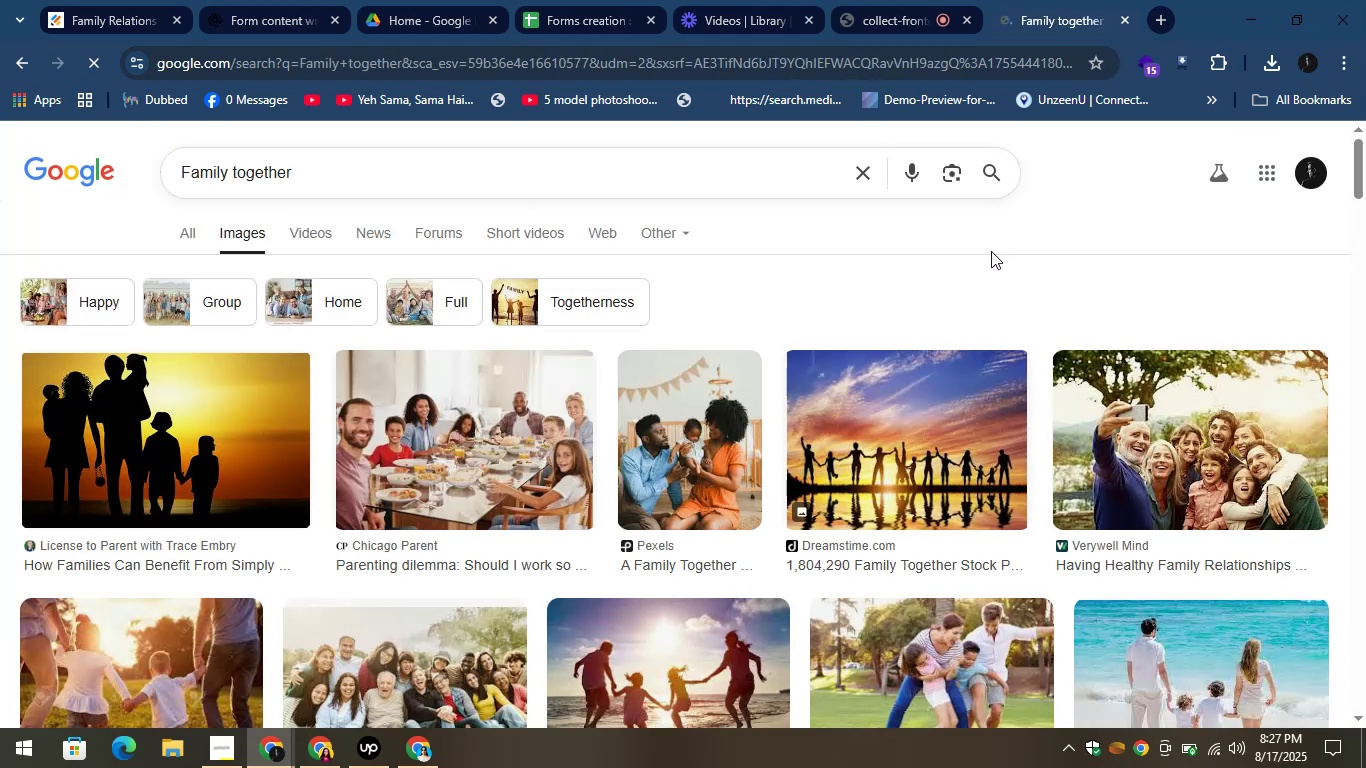 
wait(7.28)
 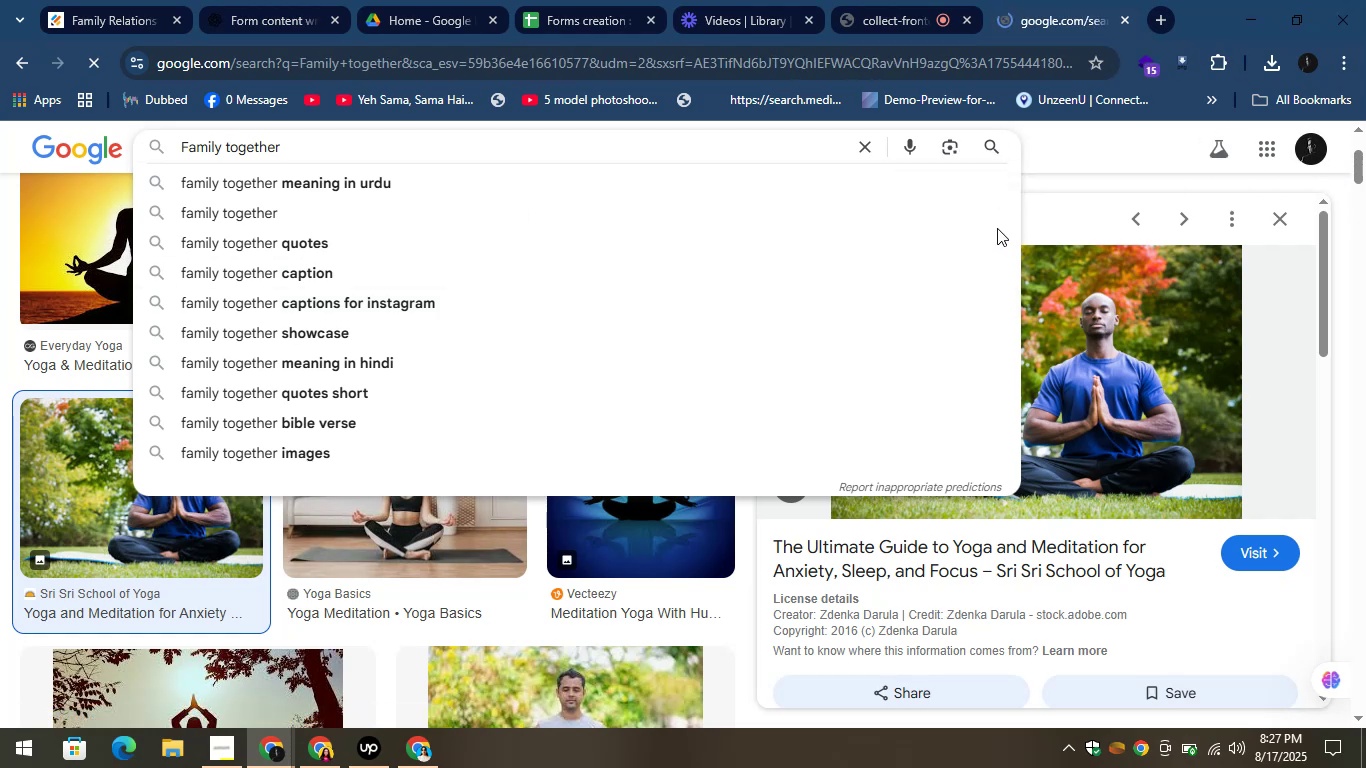 
left_click([468, 463])
 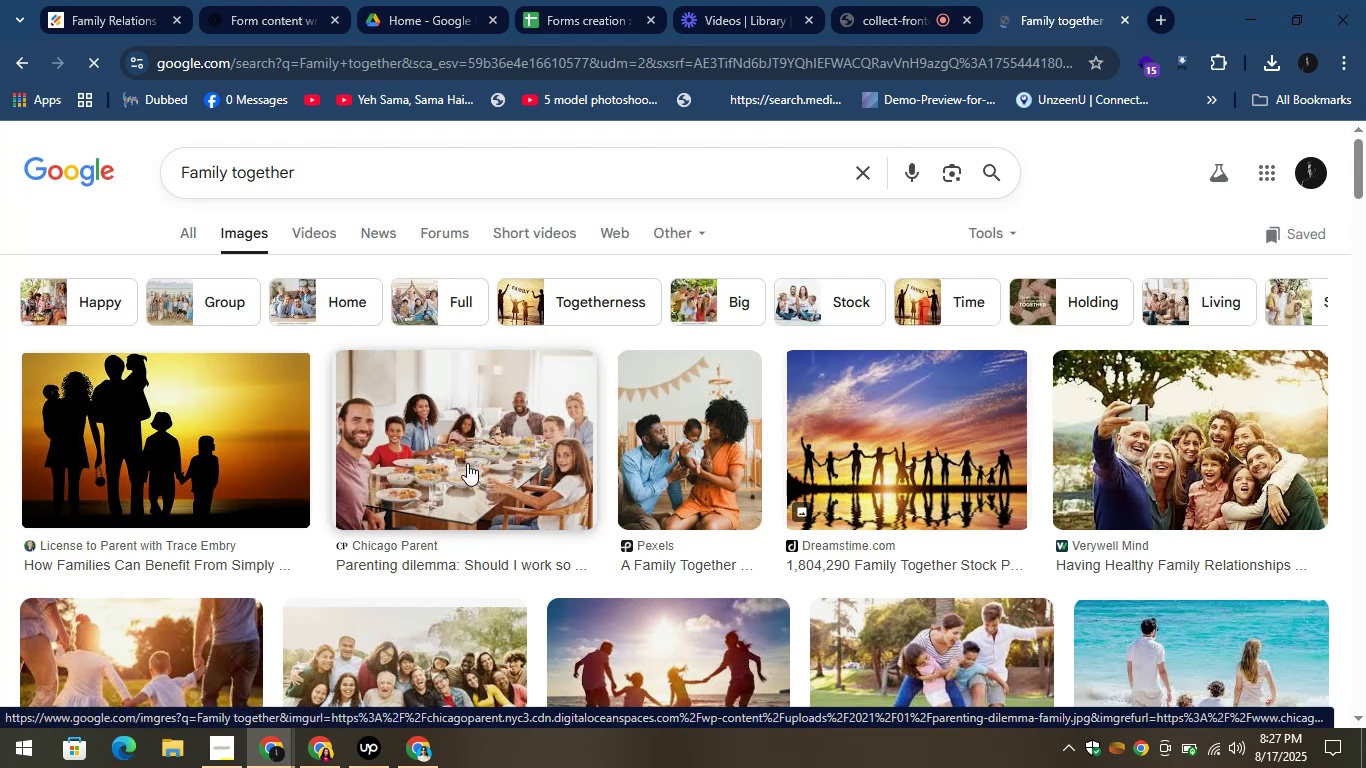 
wait(10.02)
 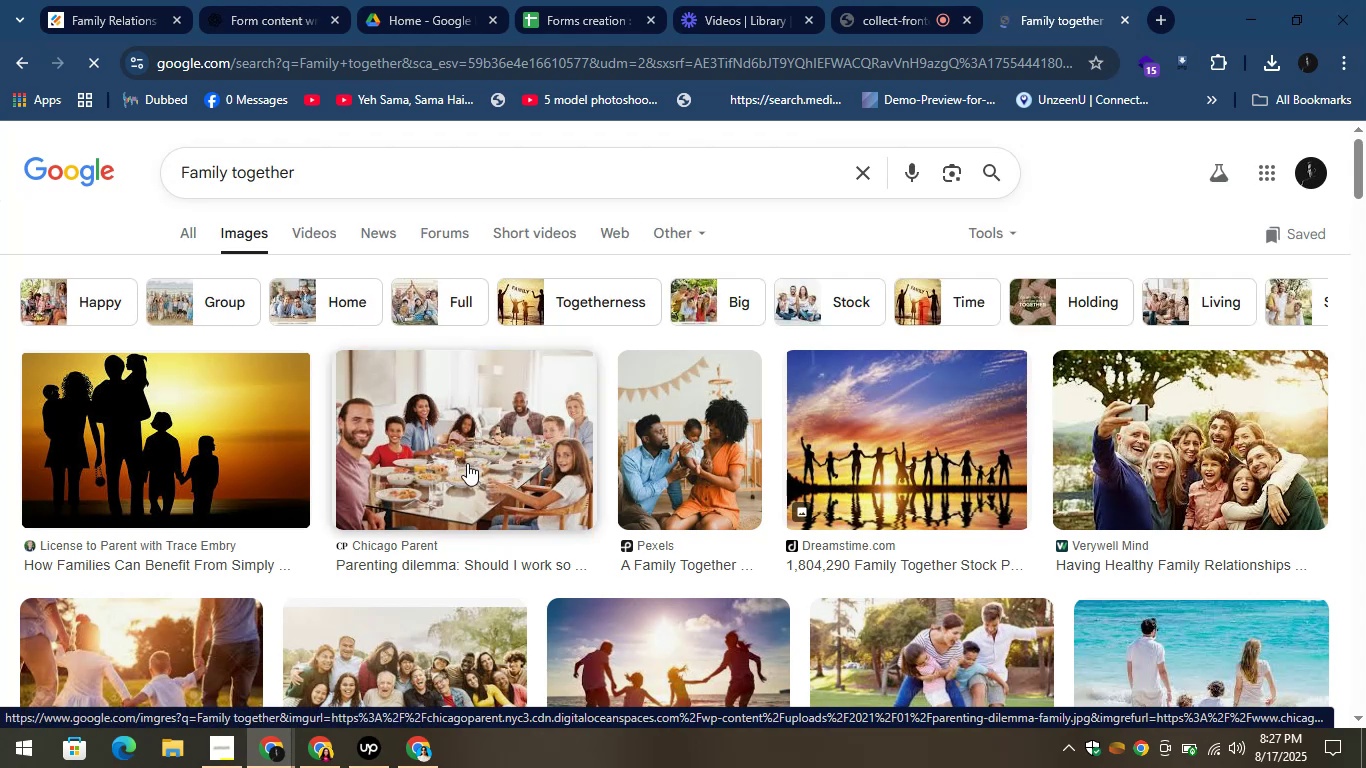 
scroll: coordinate [467, 463], scroll_direction: down, amount: 2.0
 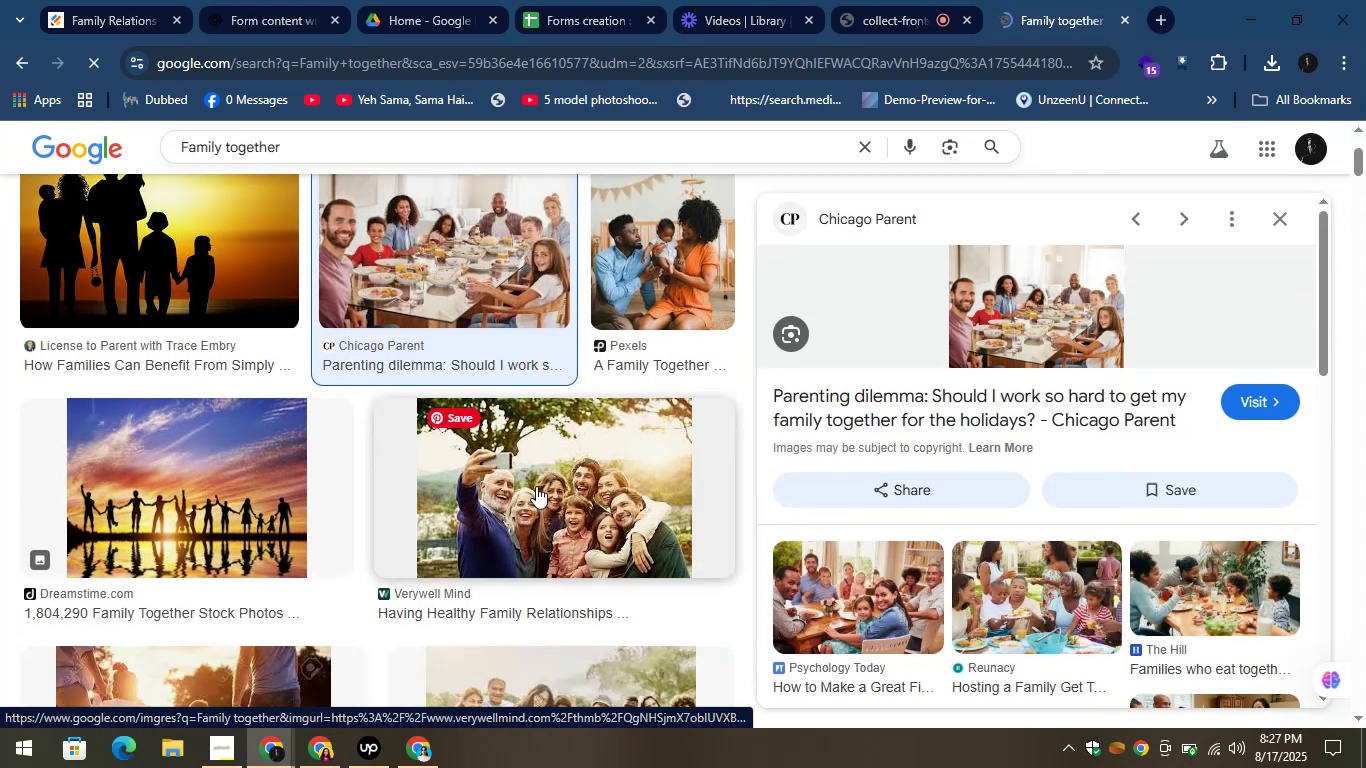 
left_click([536, 486])
 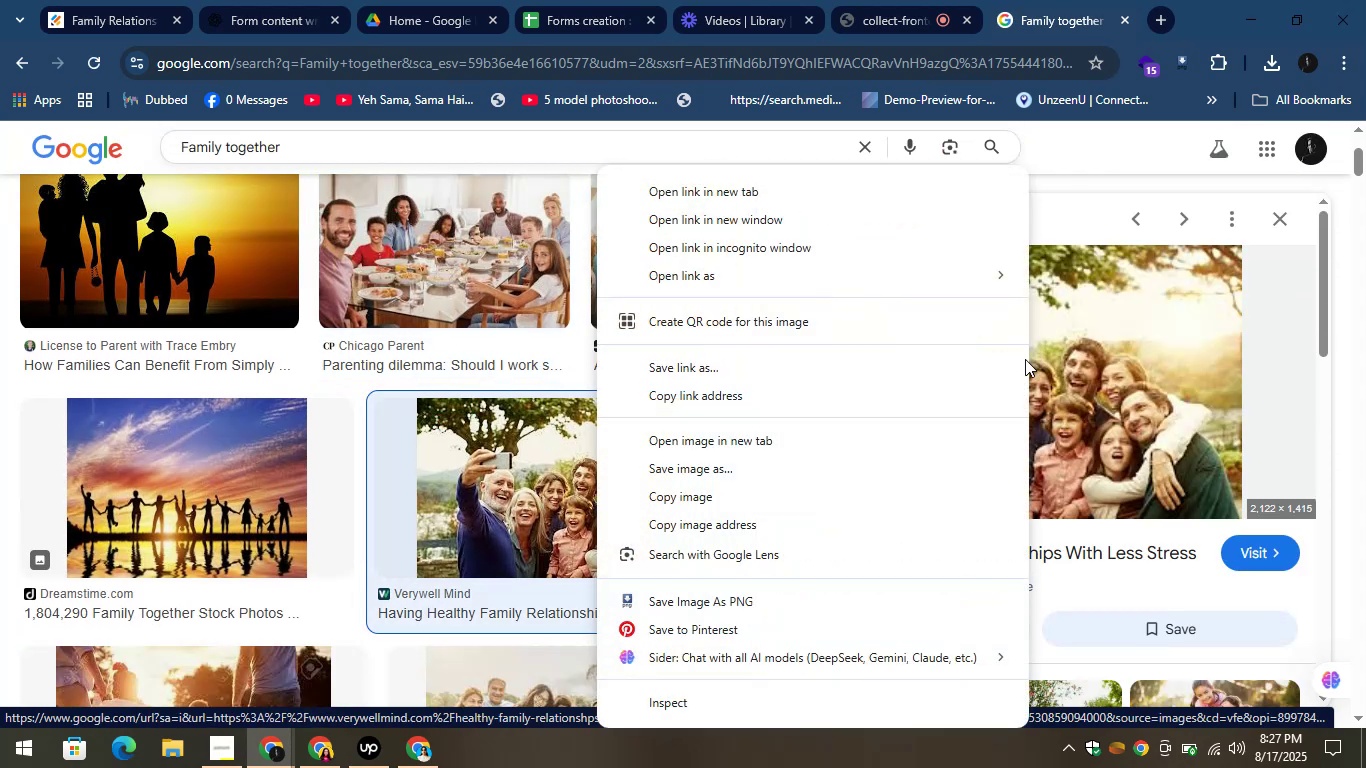 
left_click([793, 585])
 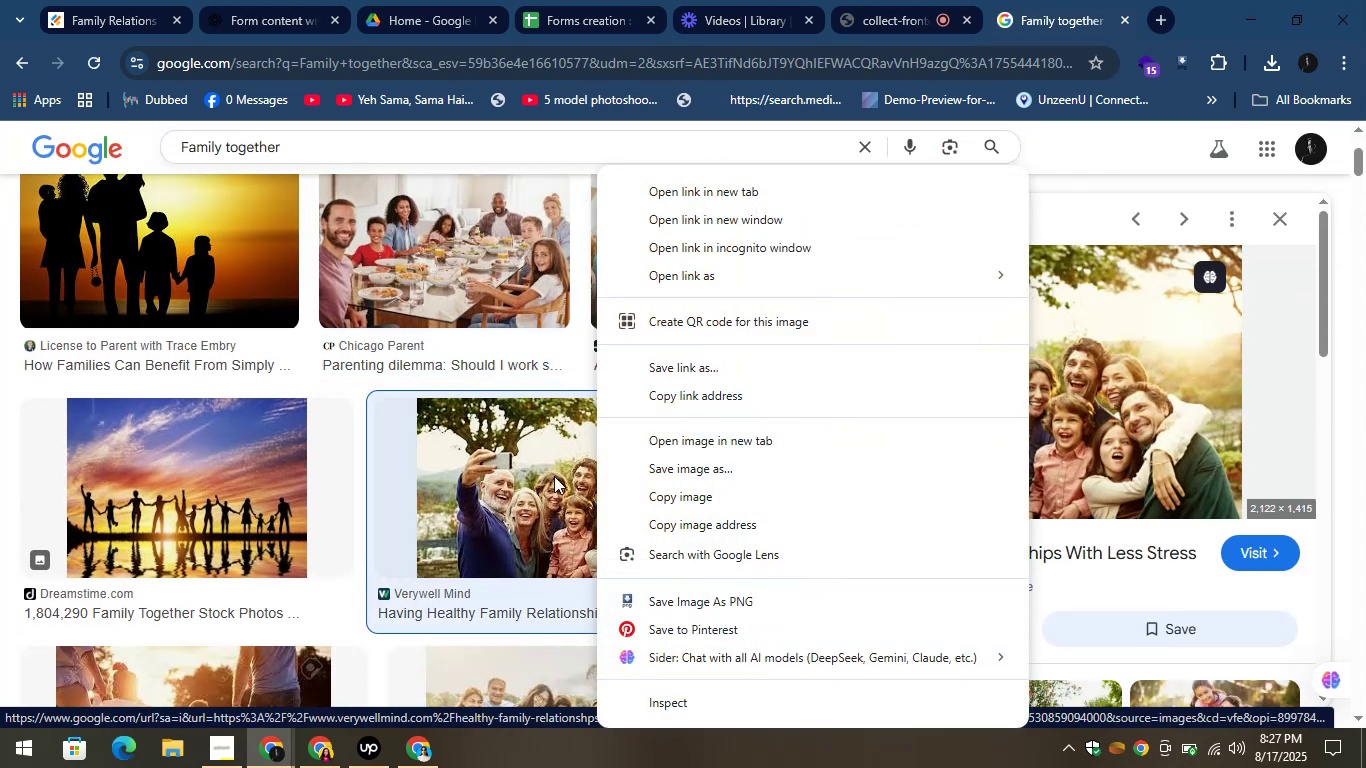 
left_click([673, 598])
 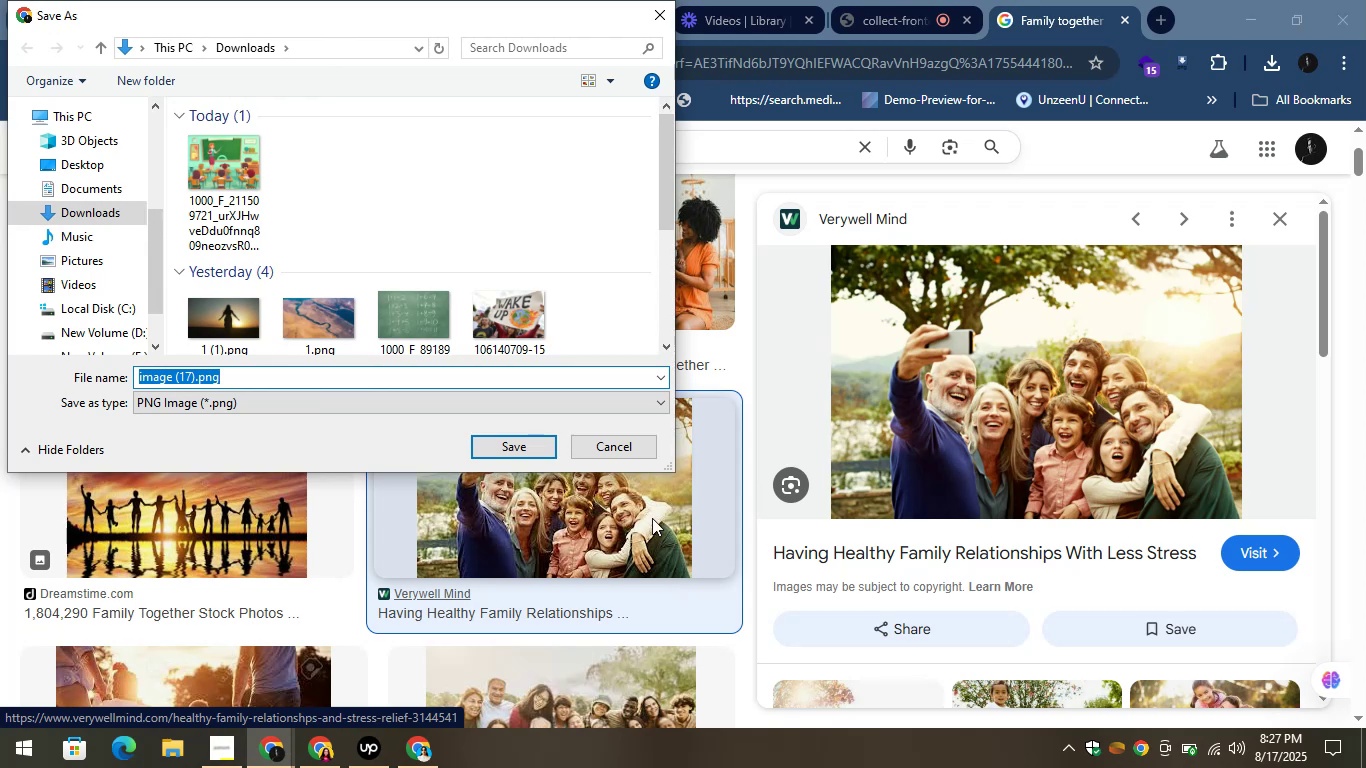 
left_click([523, 446])
 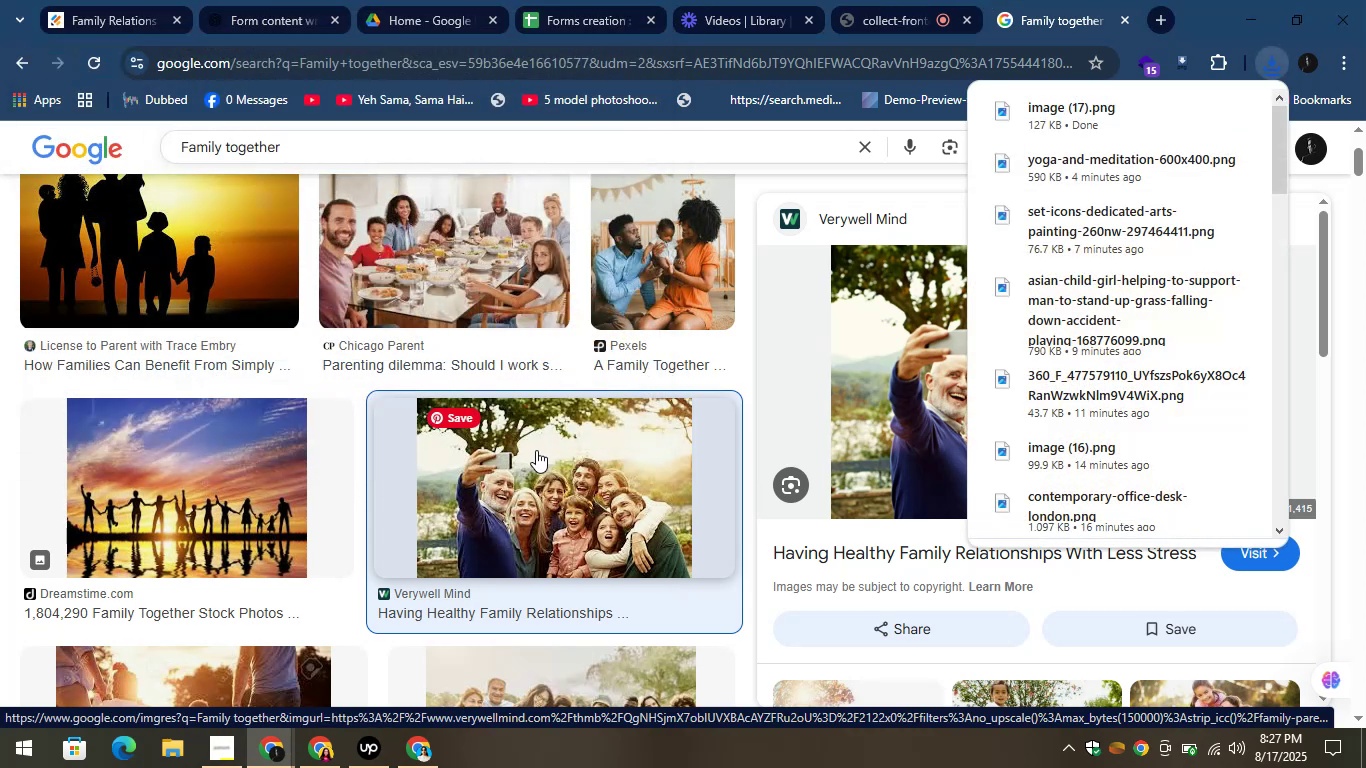 
left_click([81, 0])
 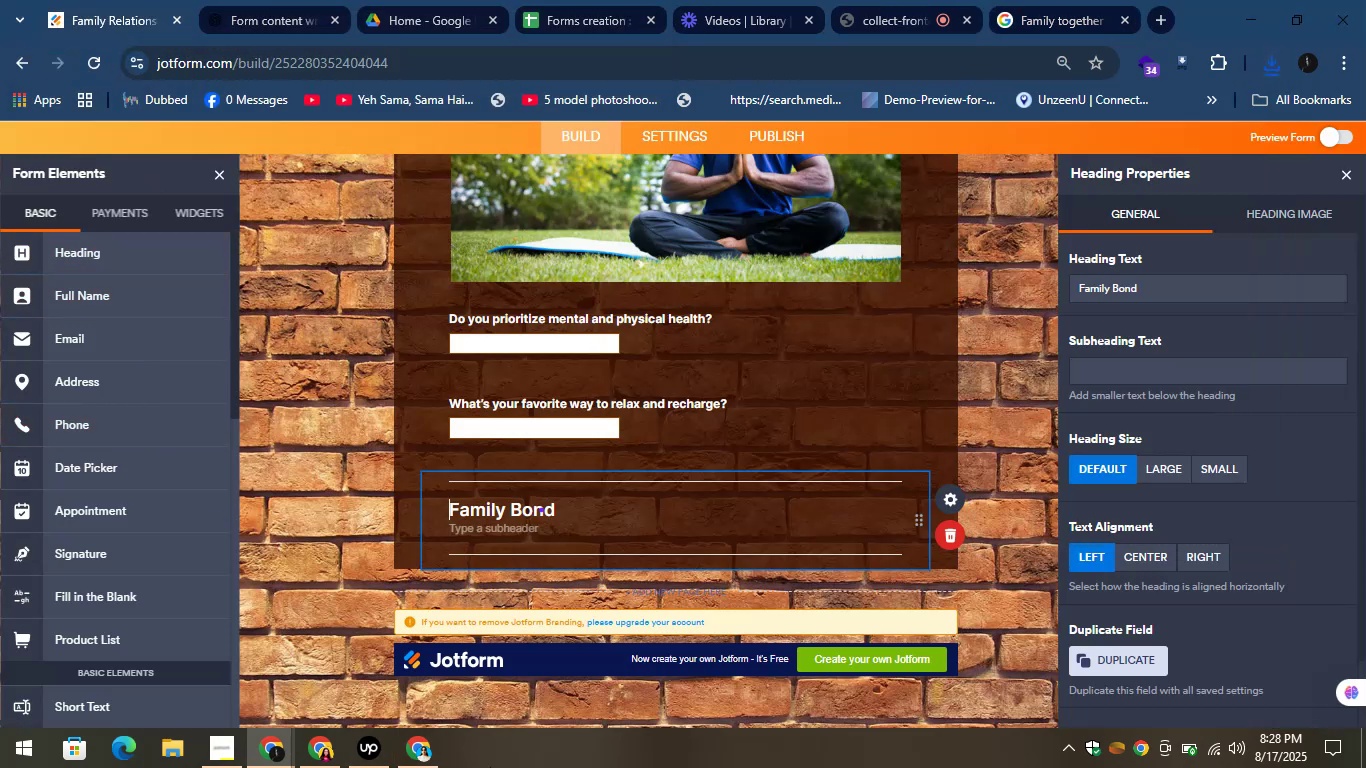 
scroll: coordinate [103, 442], scroll_direction: down, amount: 4.0
 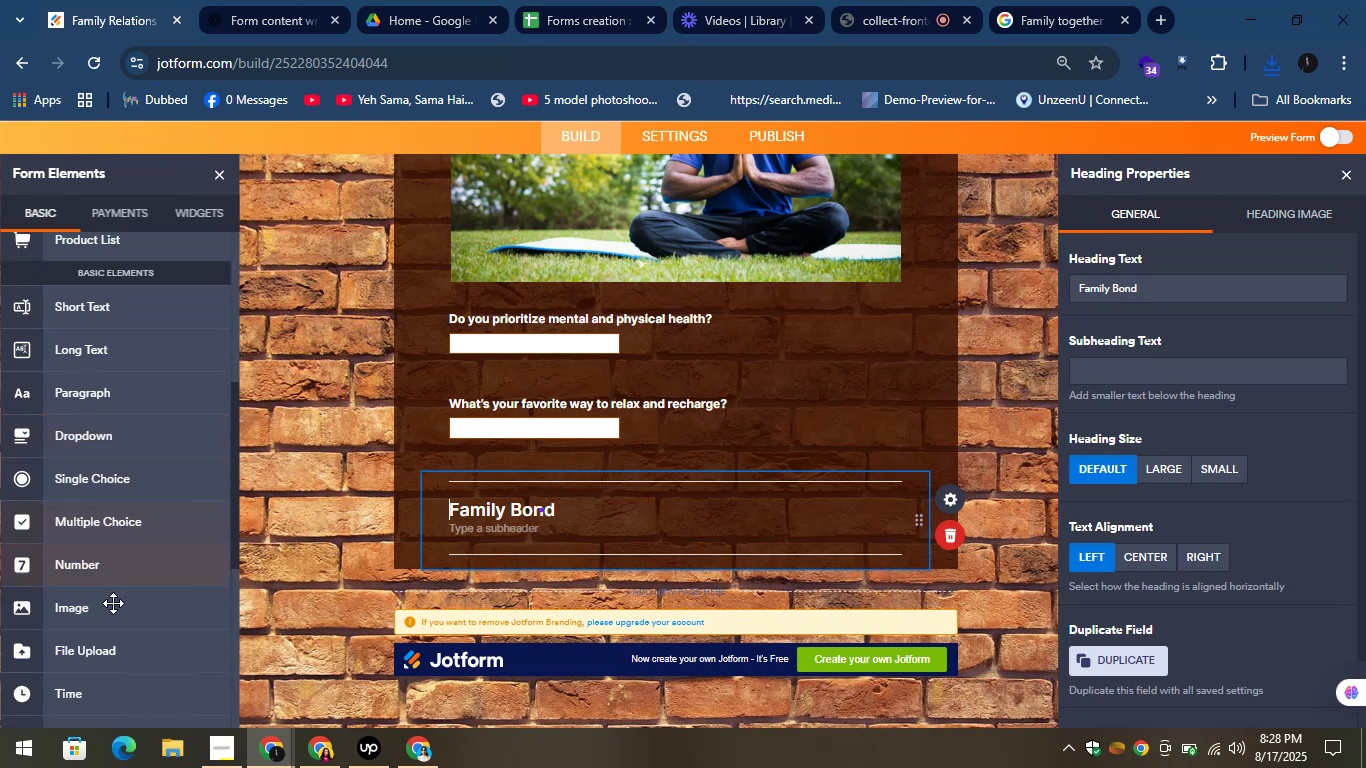 
left_click_drag(start_coordinate=[95, 609], to_coordinate=[509, 551])
 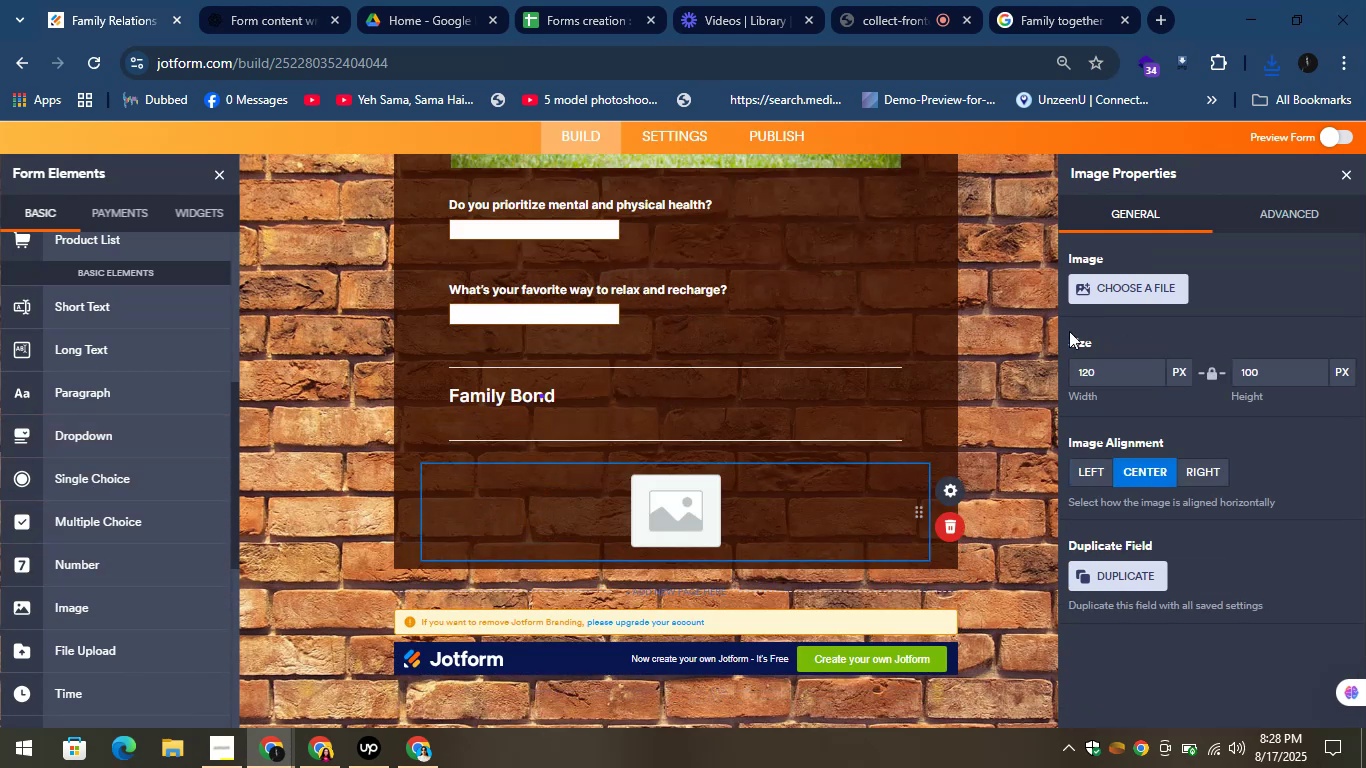 
left_click([1118, 284])
 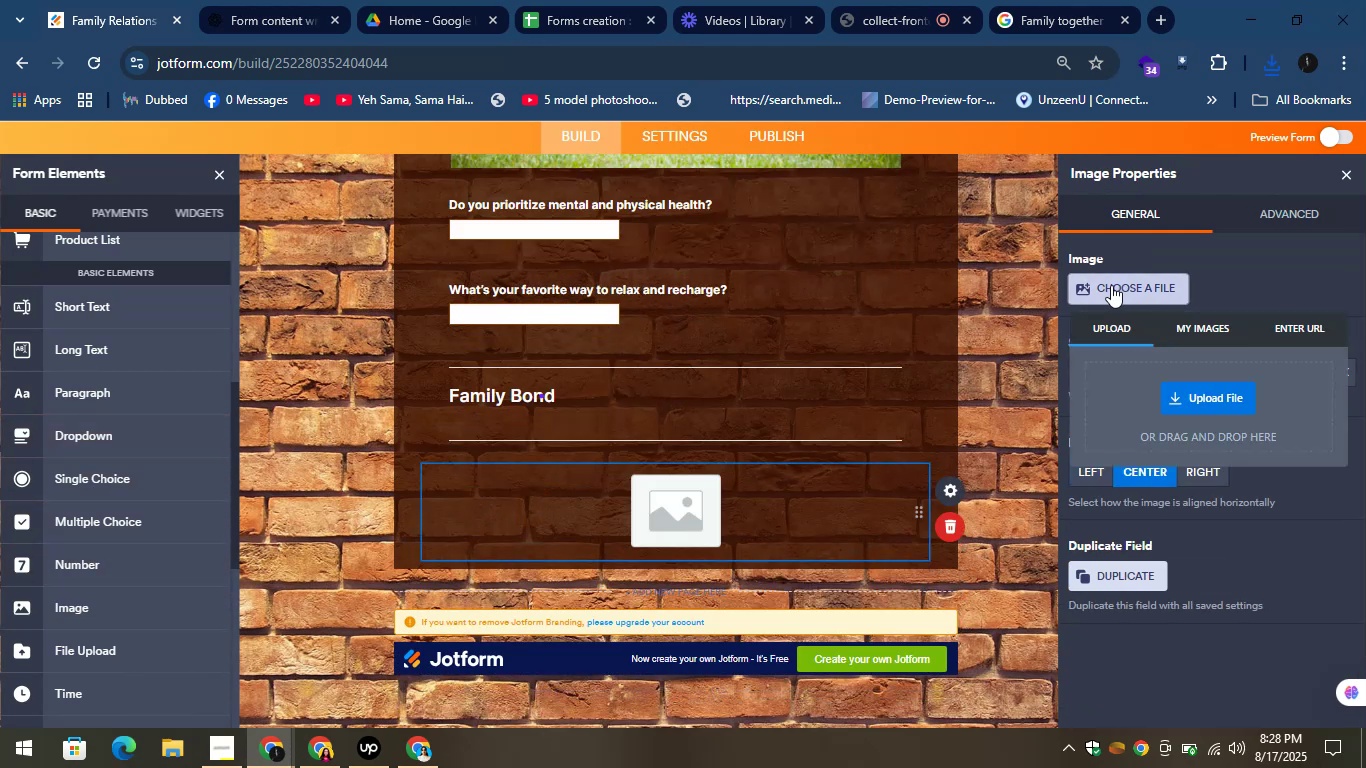 
wait(7.04)
 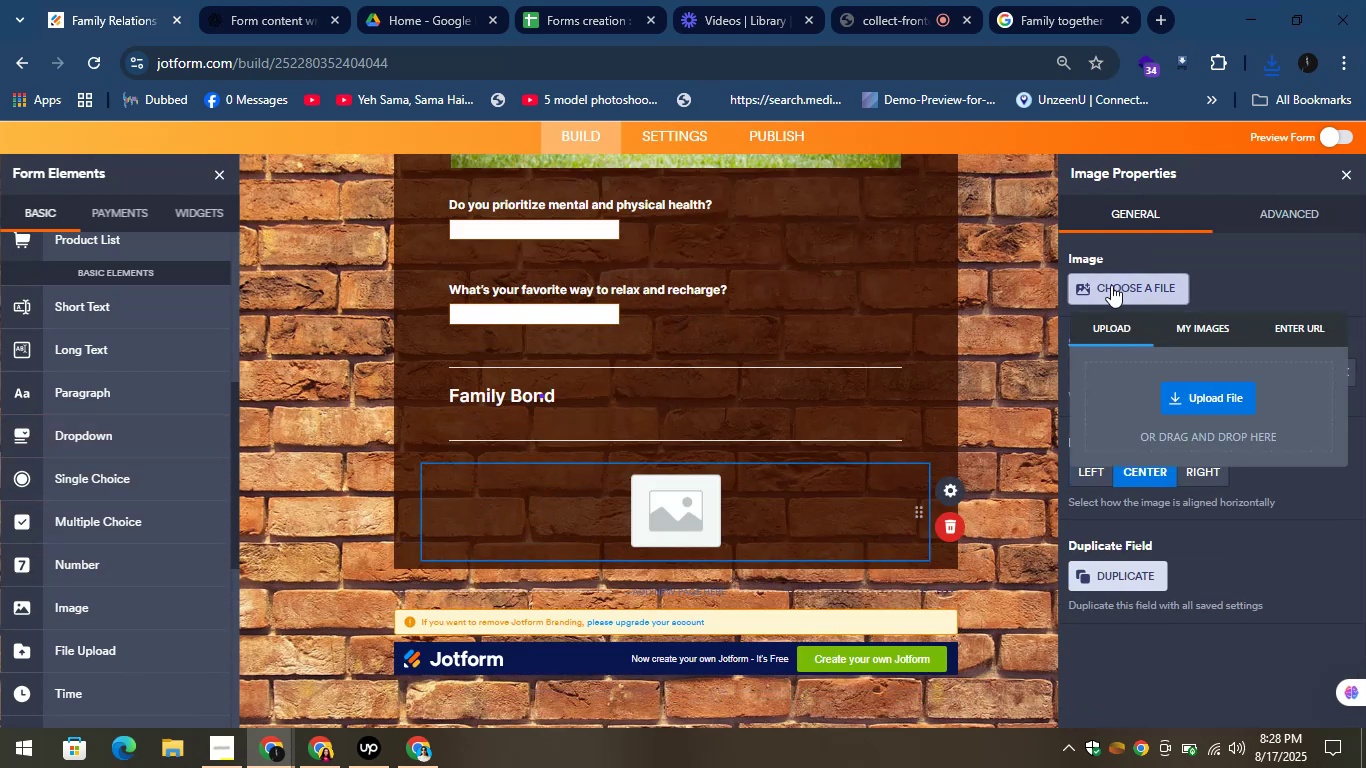 
left_click([1195, 398])
 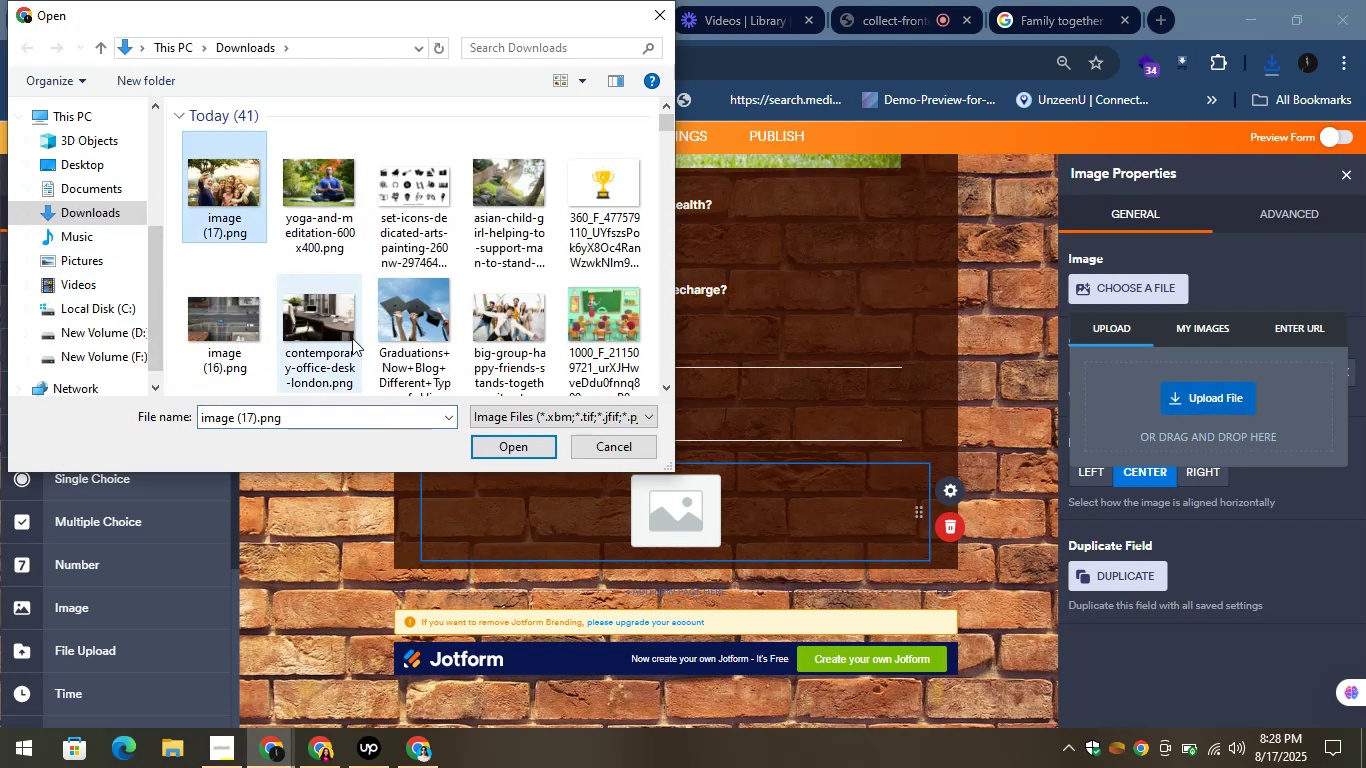 
left_click([534, 454])
 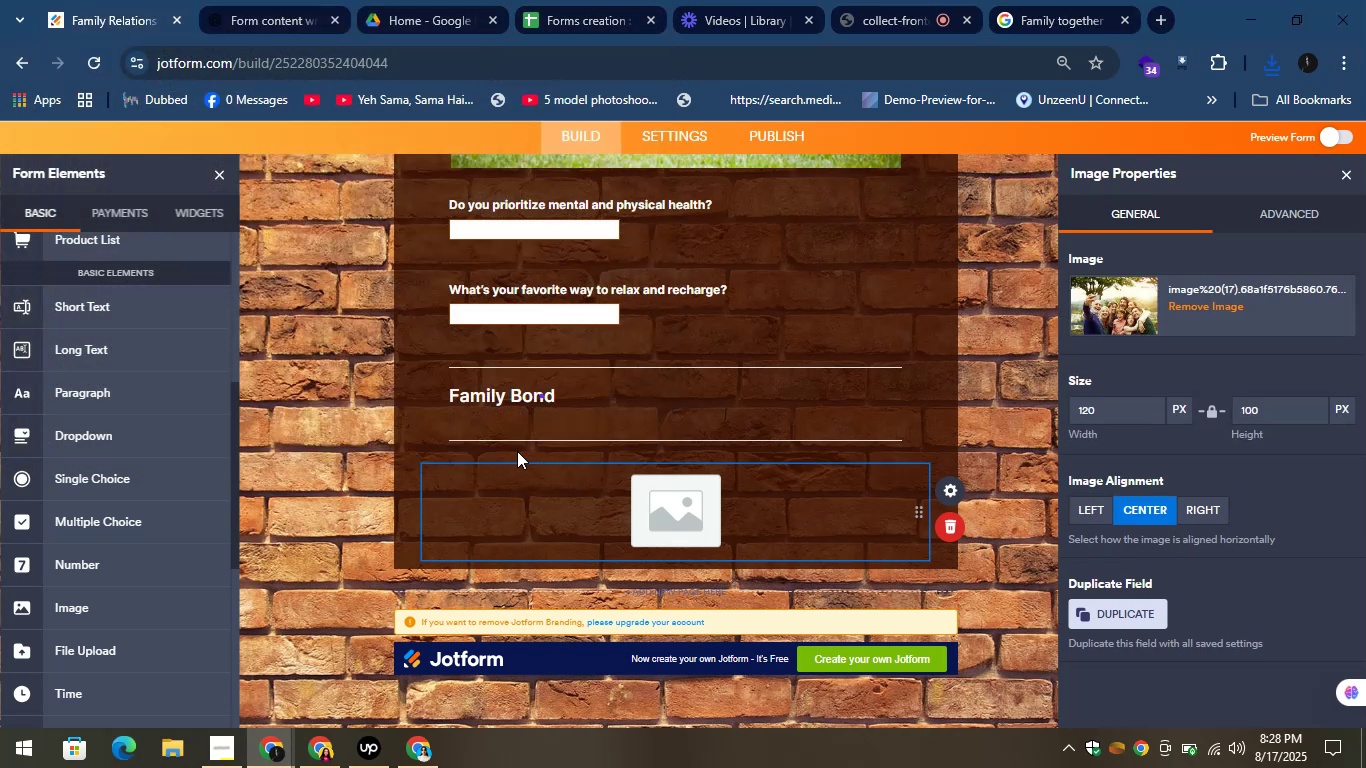 
wait(6.52)
 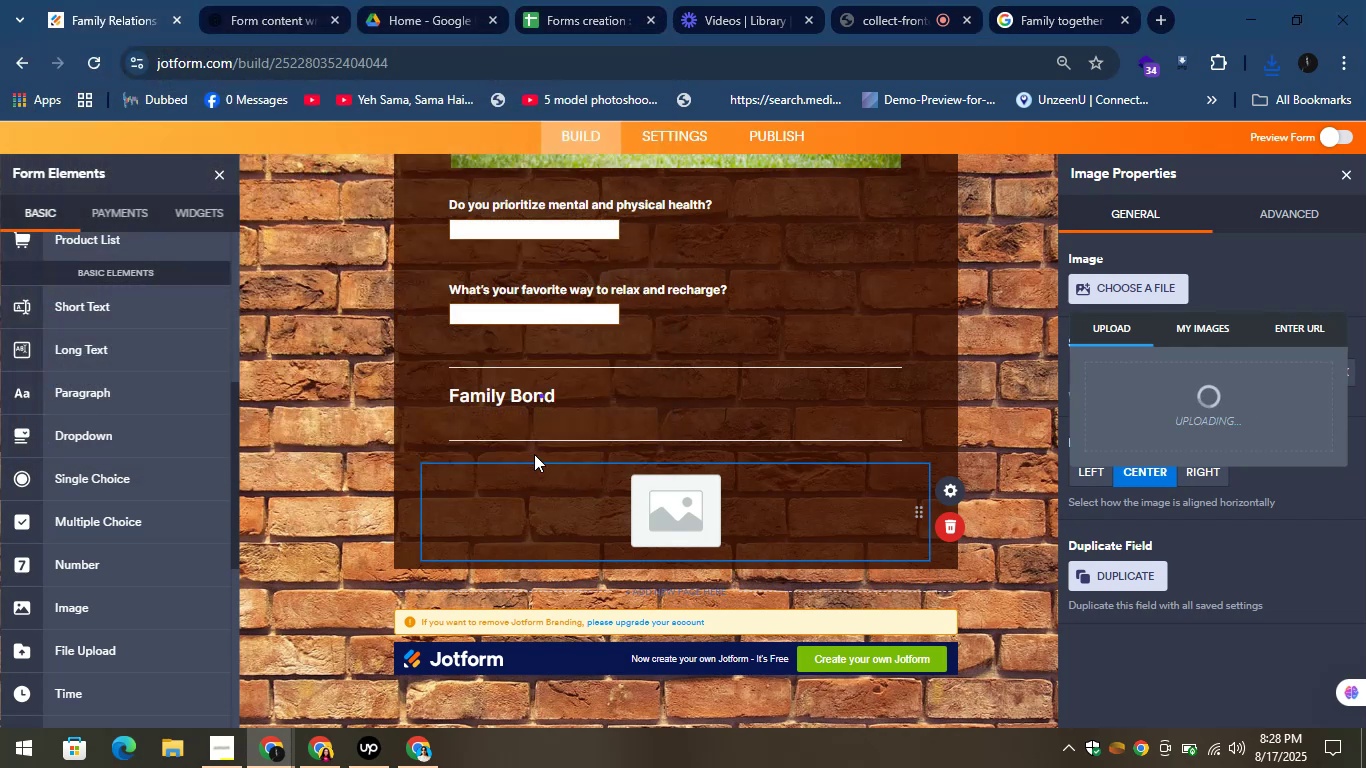 
left_click_drag(start_coordinate=[1119, 404], to_coordinate=[1053, 409])
 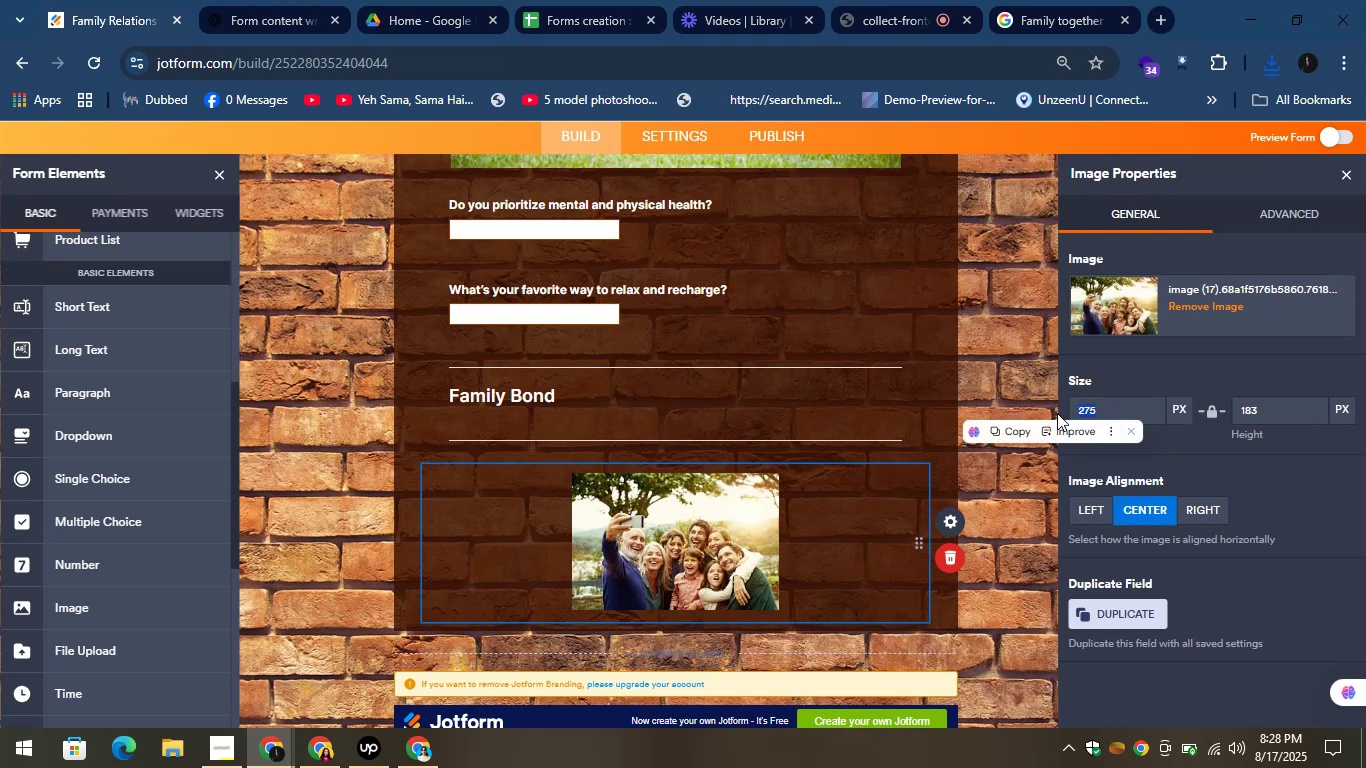 
type(600)
 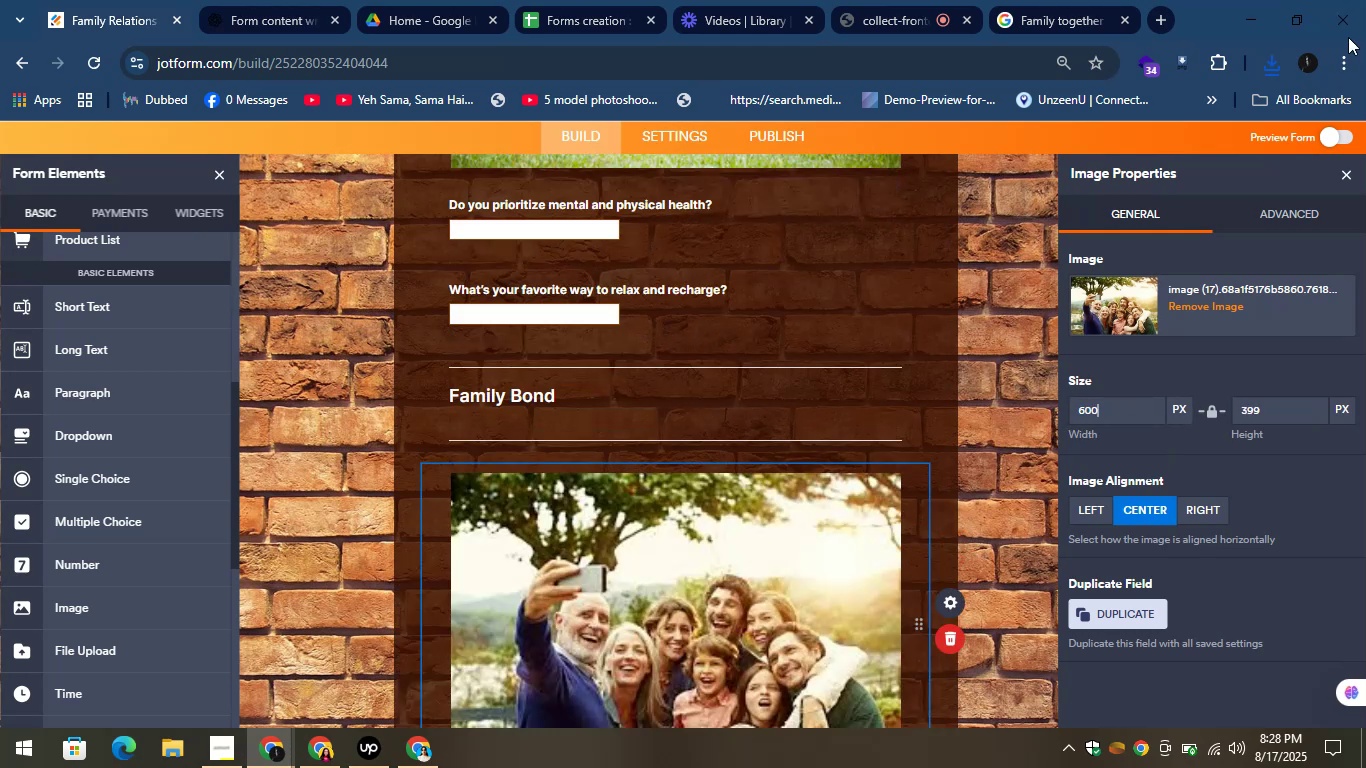 
wait(5.1)
 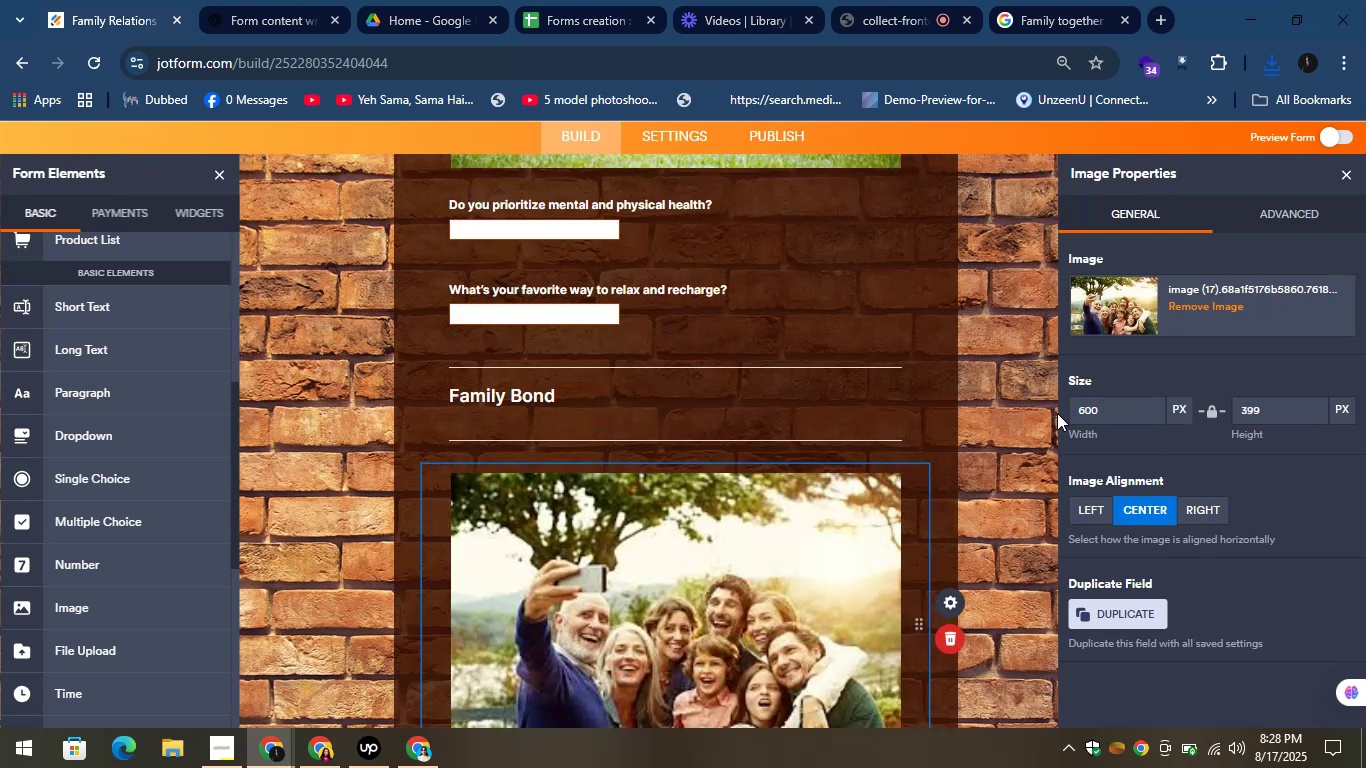 
left_click([1349, 168])
 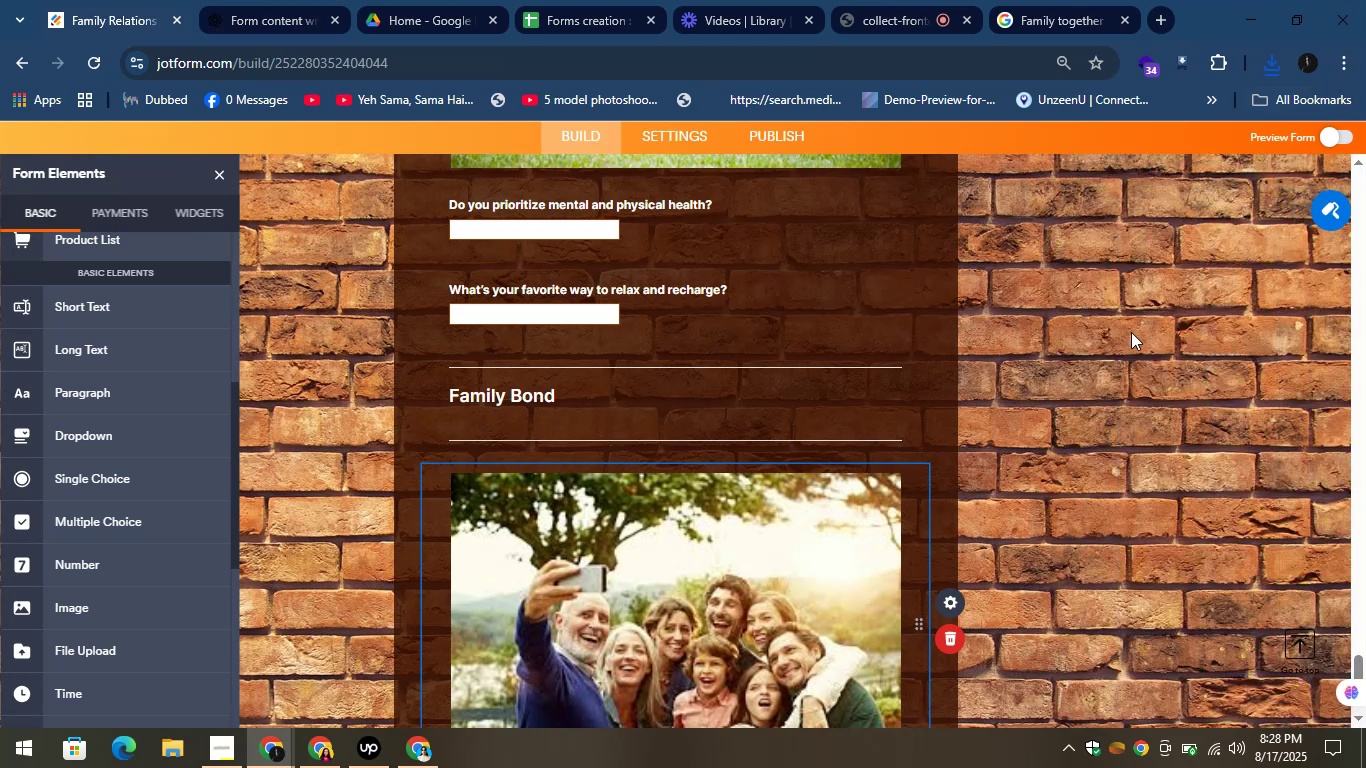 
scroll: coordinate [812, 385], scroll_direction: down, amount: 4.0
 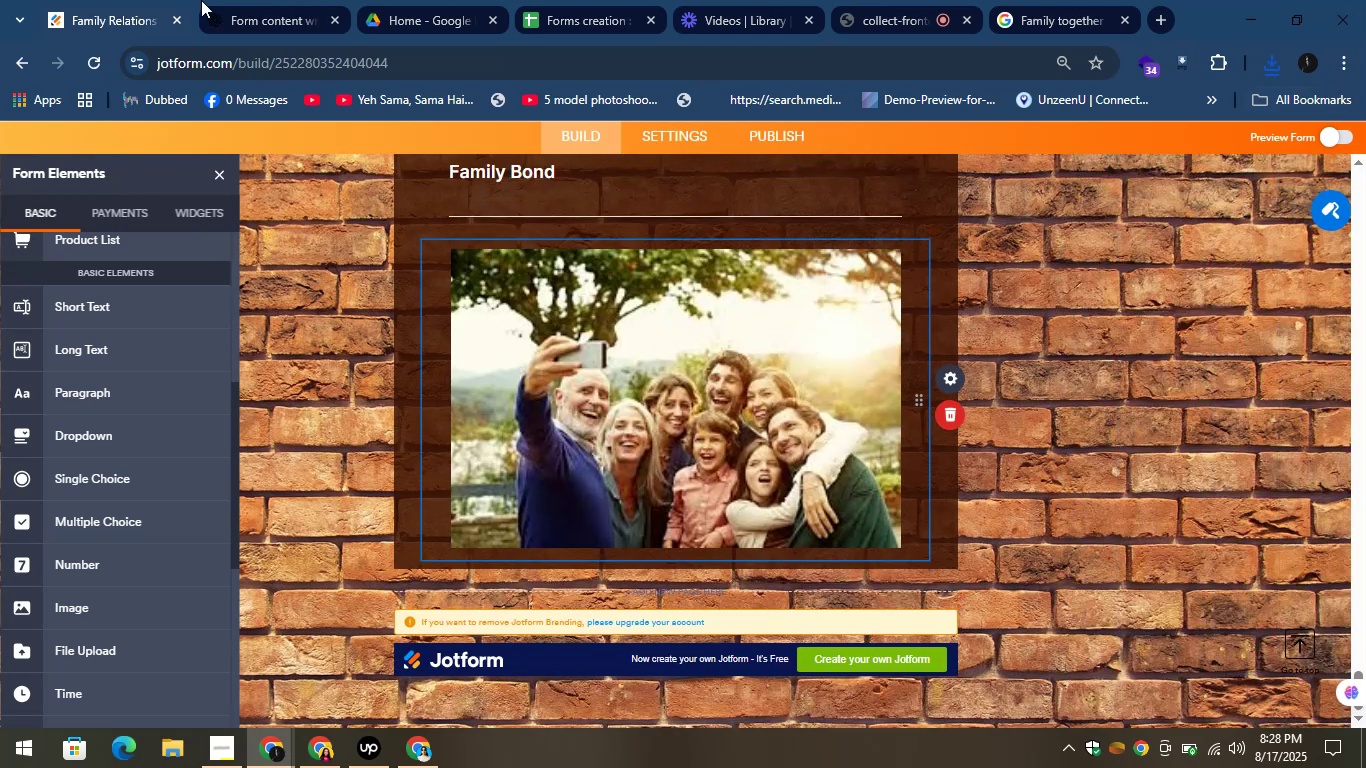 
left_click([254, 0])
 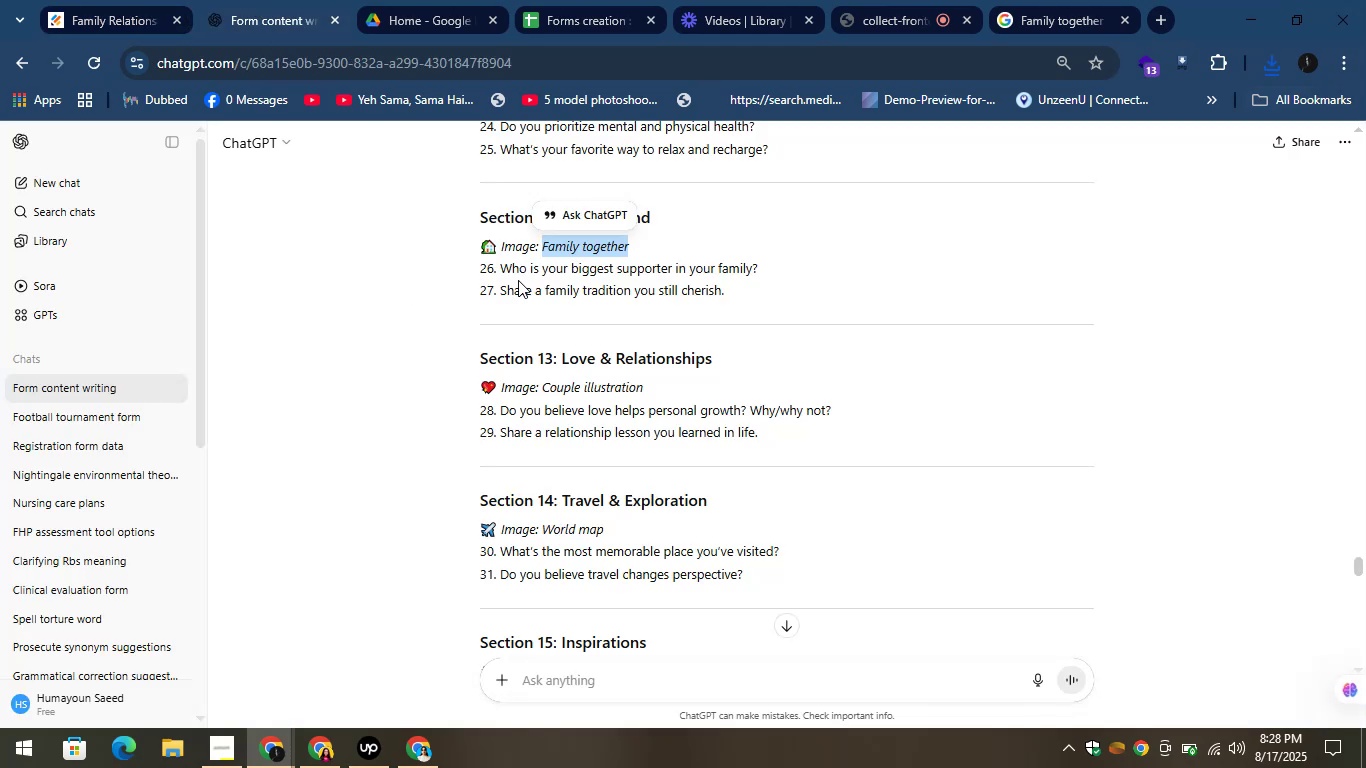 
left_click_drag(start_coordinate=[502, 263], to_coordinate=[822, 278])
 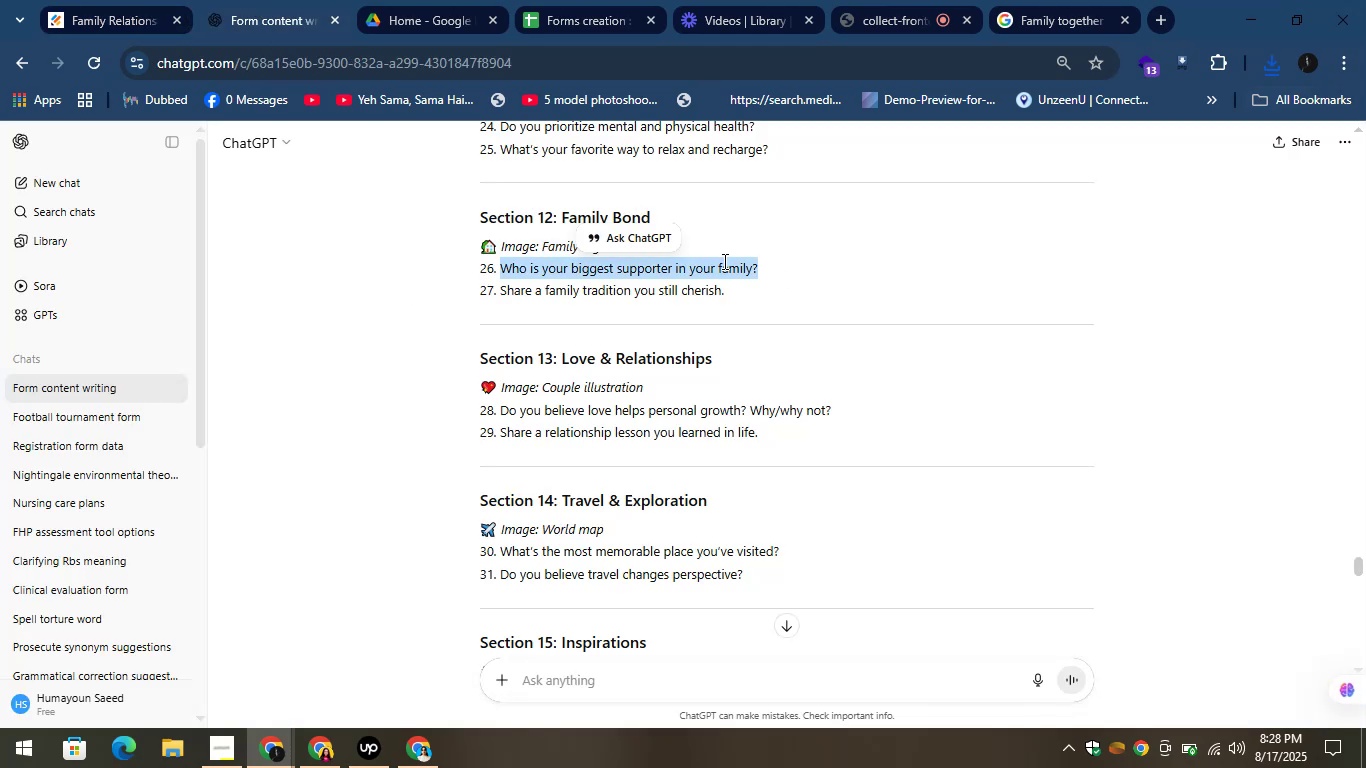 
right_click([723, 261])
 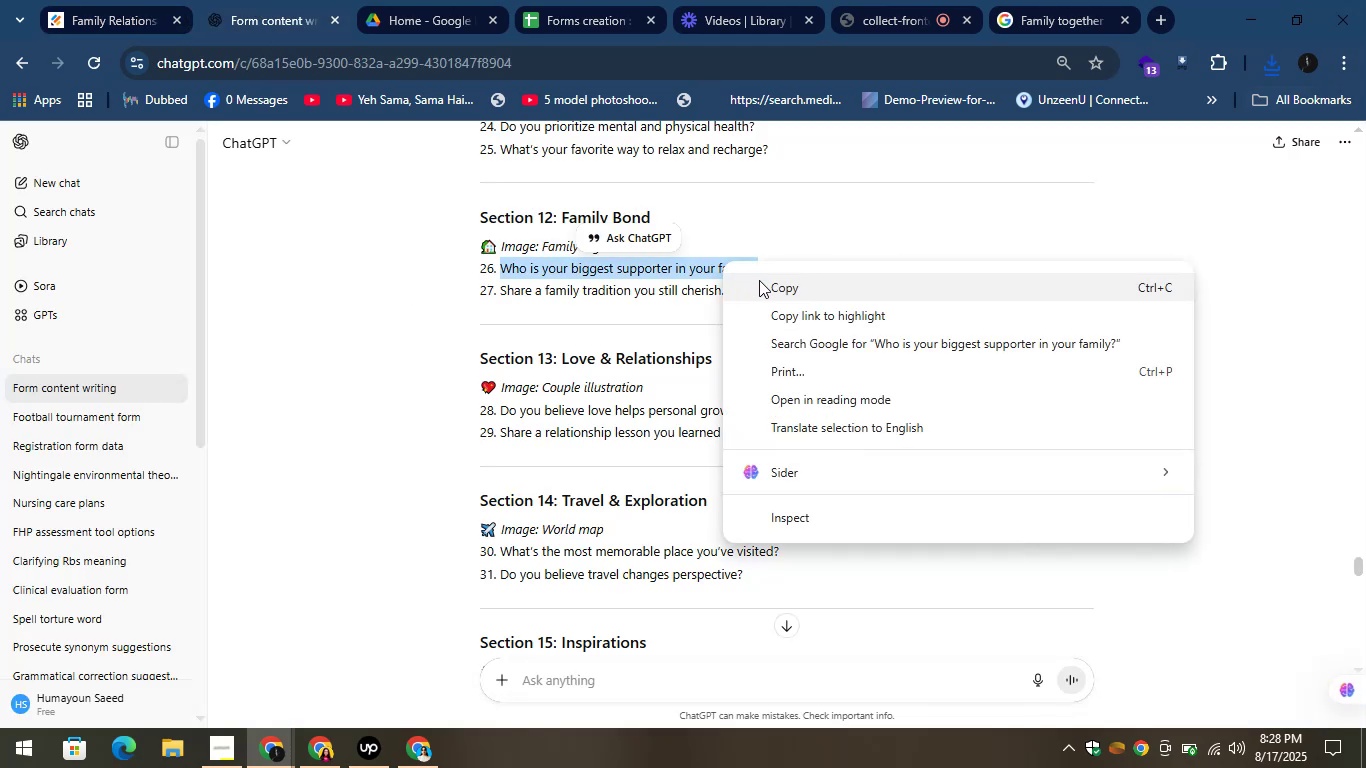 
left_click([761, 281])
 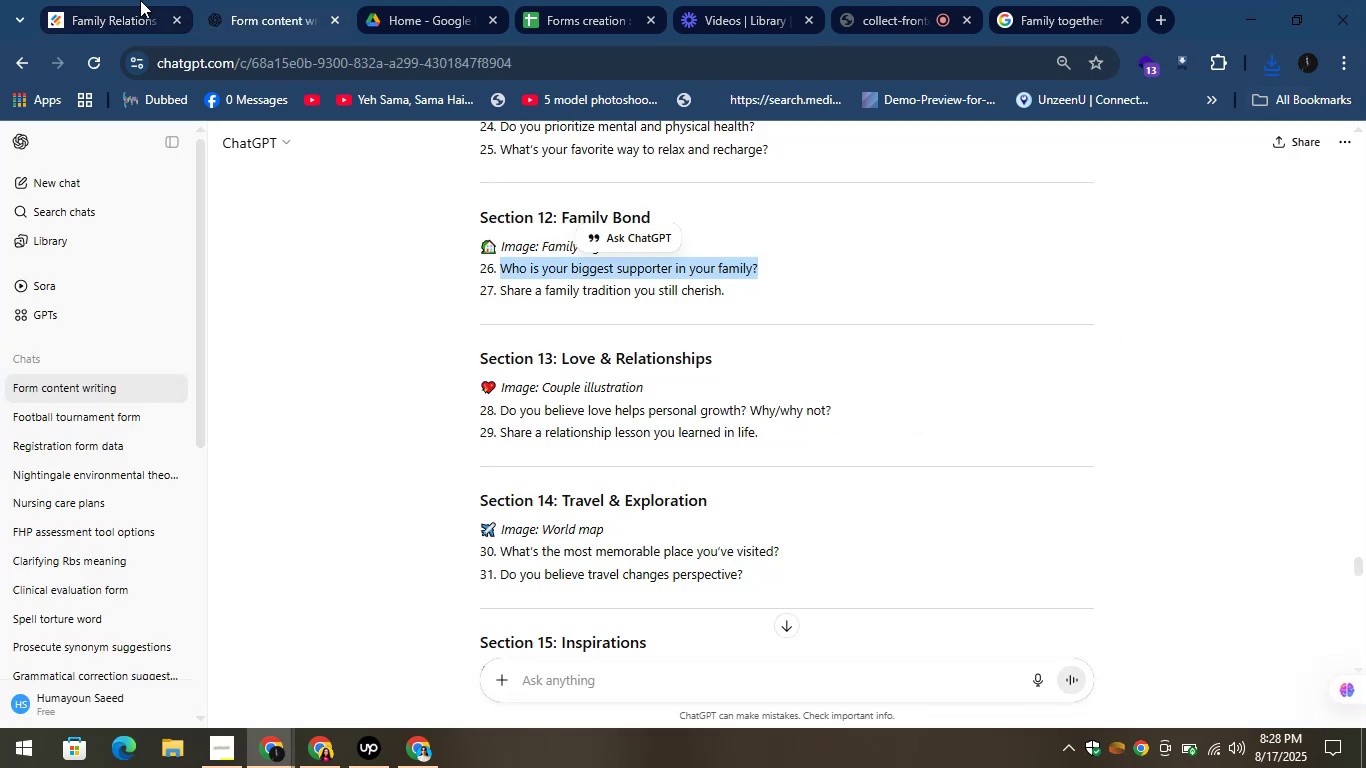 
left_click([115, 0])
 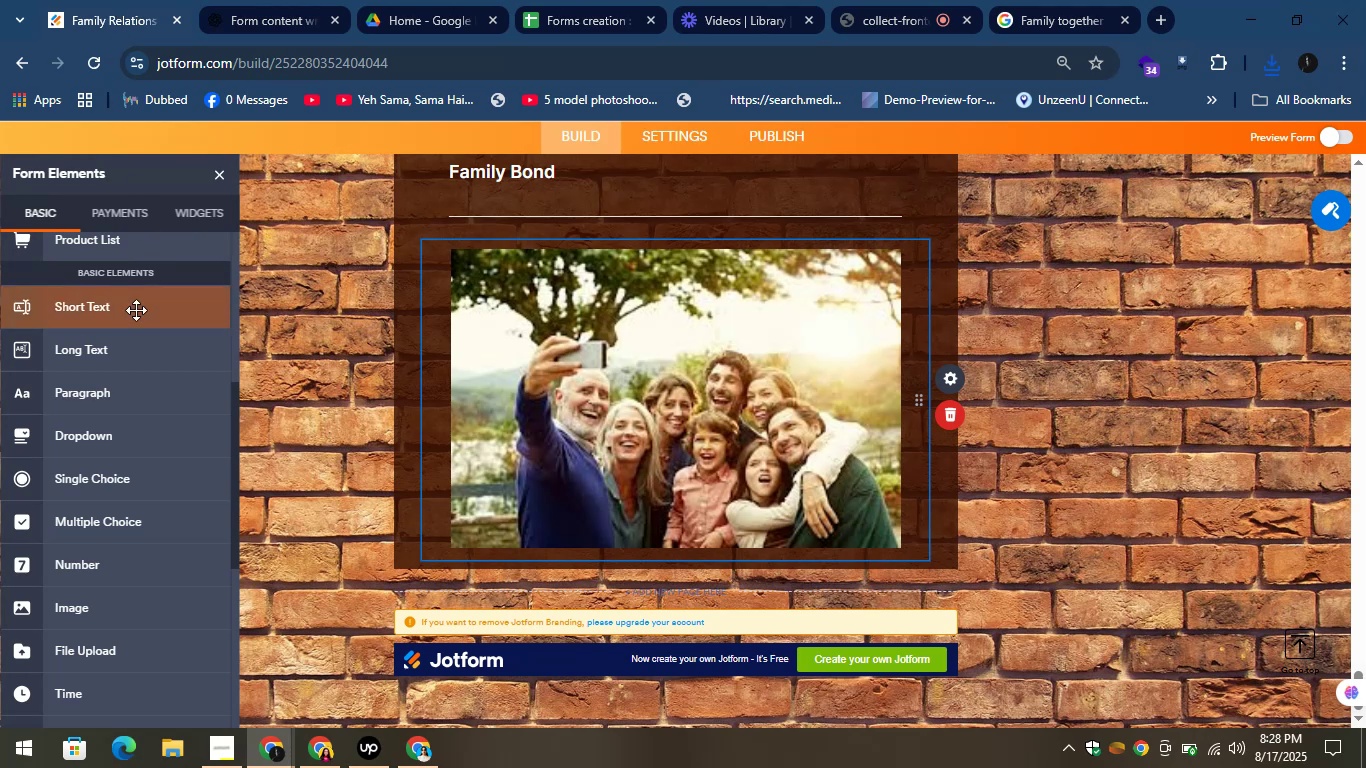 
left_click_drag(start_coordinate=[115, 318], to_coordinate=[651, 577])
 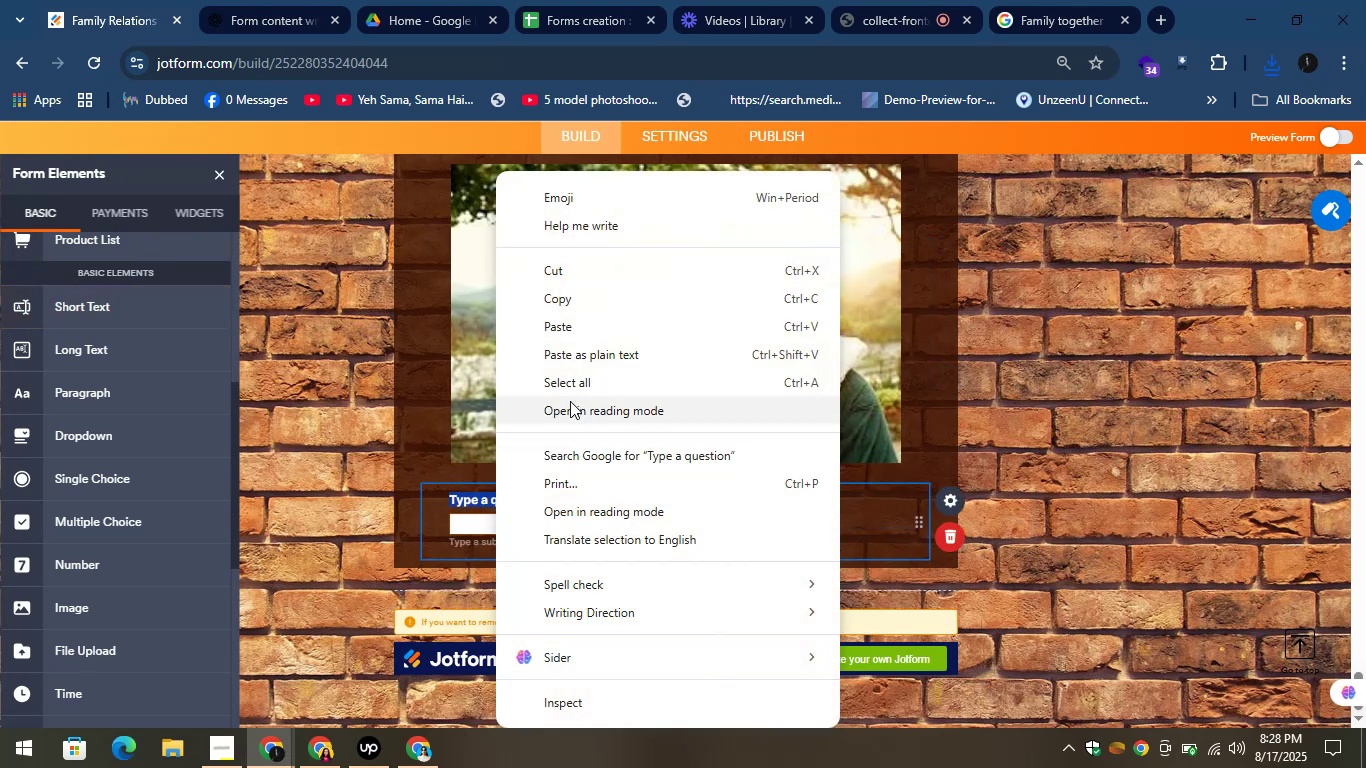 
left_click([553, 331])
 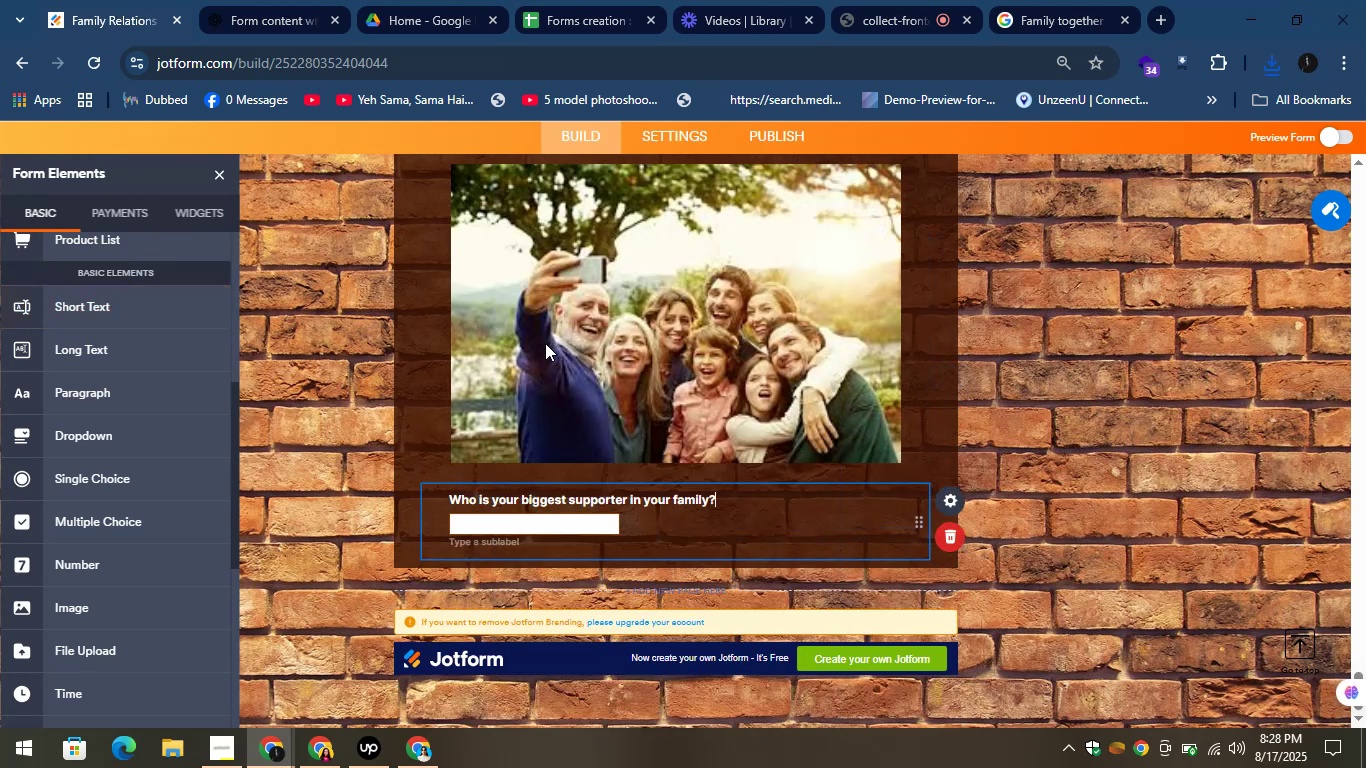 
left_click([267, 0])
 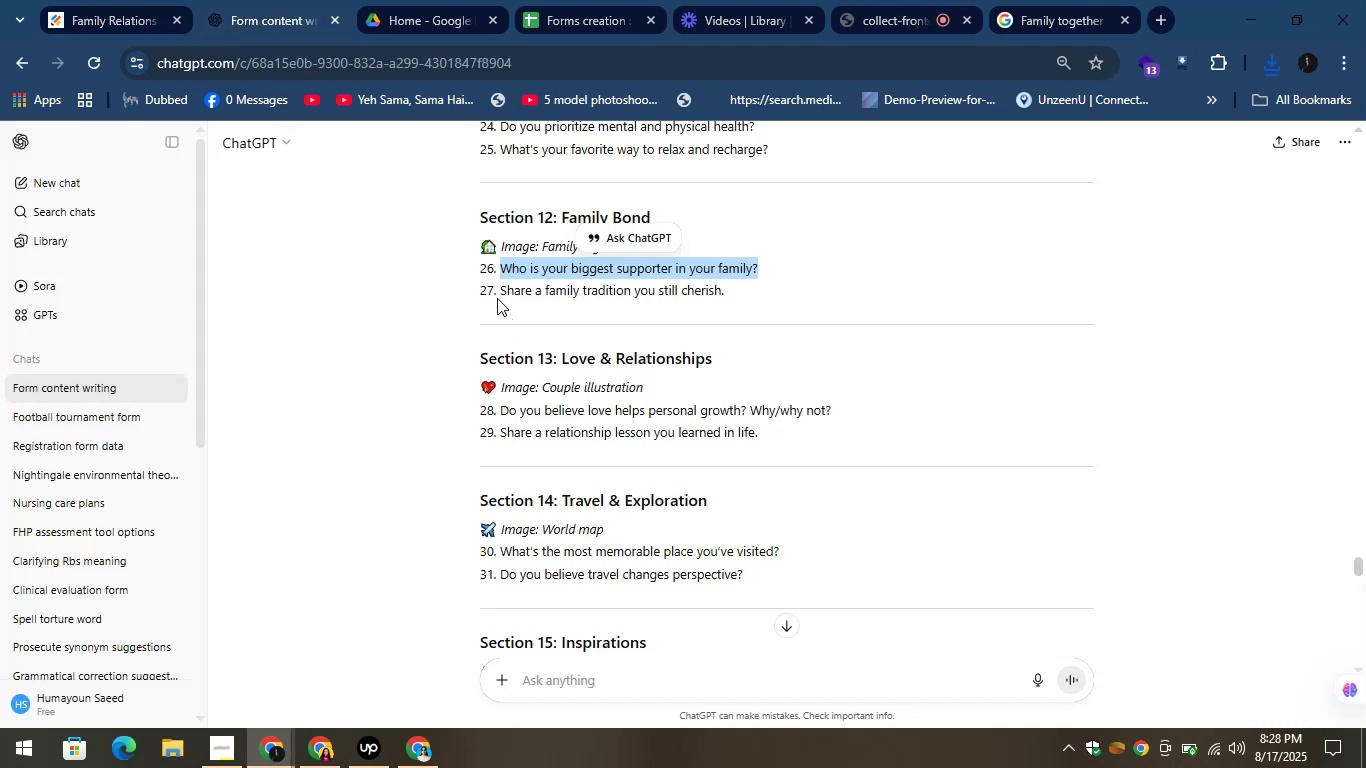 
left_click_drag(start_coordinate=[497, 289], to_coordinate=[852, 275])
 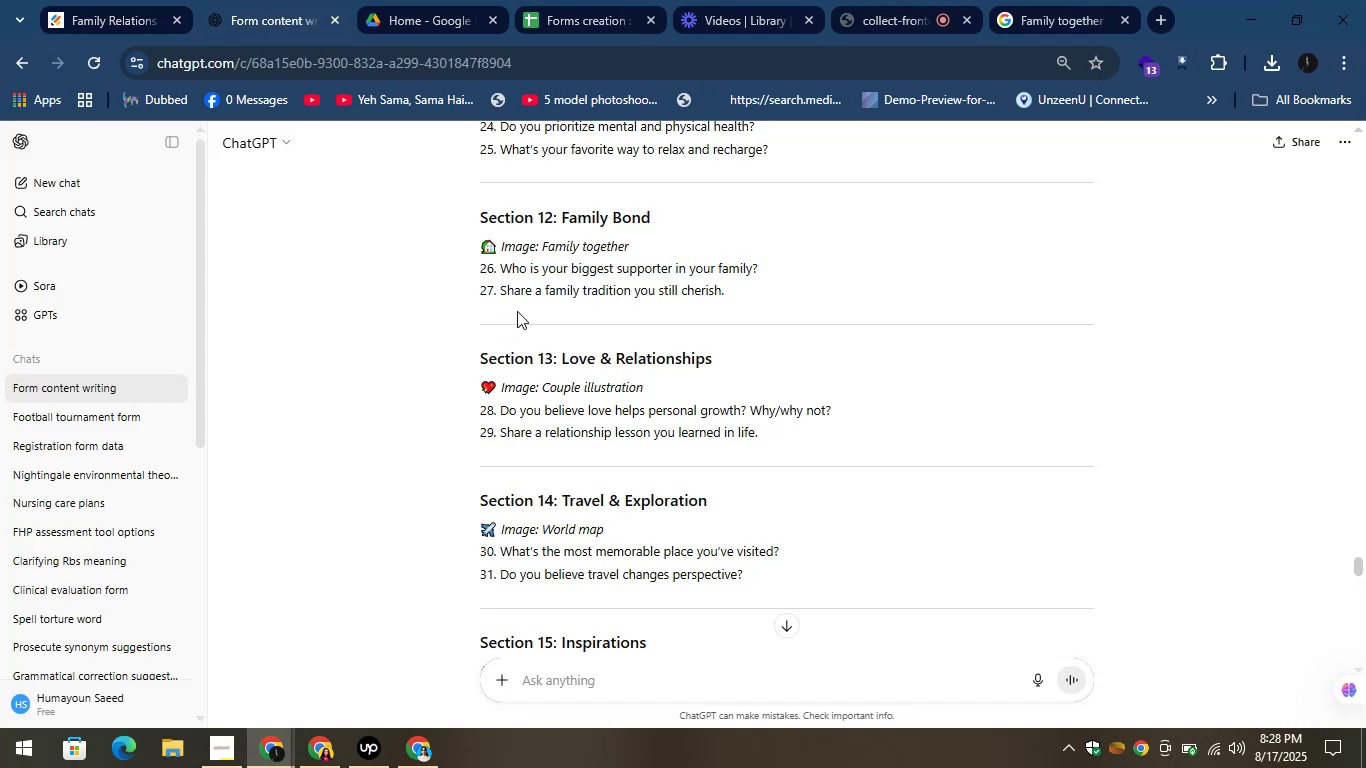 
left_click_drag(start_coordinate=[500, 290], to_coordinate=[800, 305])
 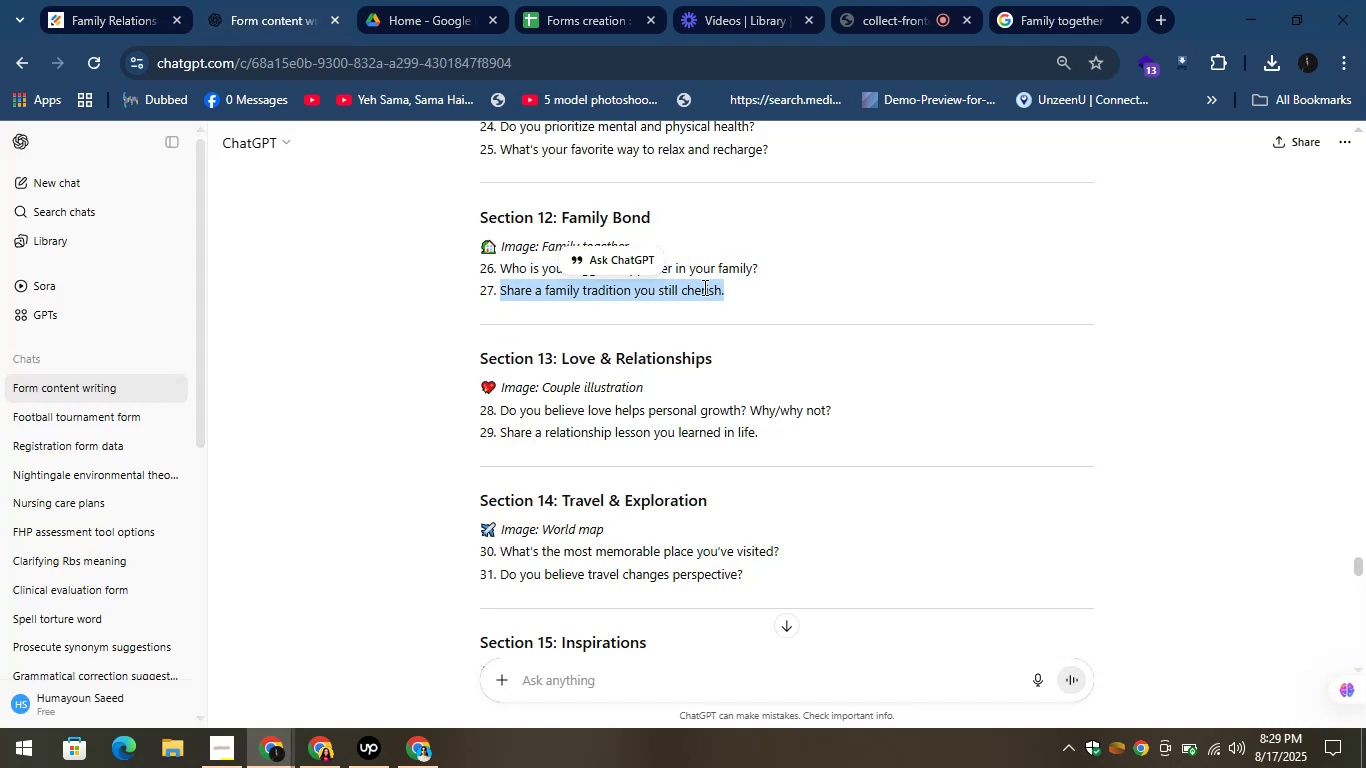 
right_click([701, 285])
 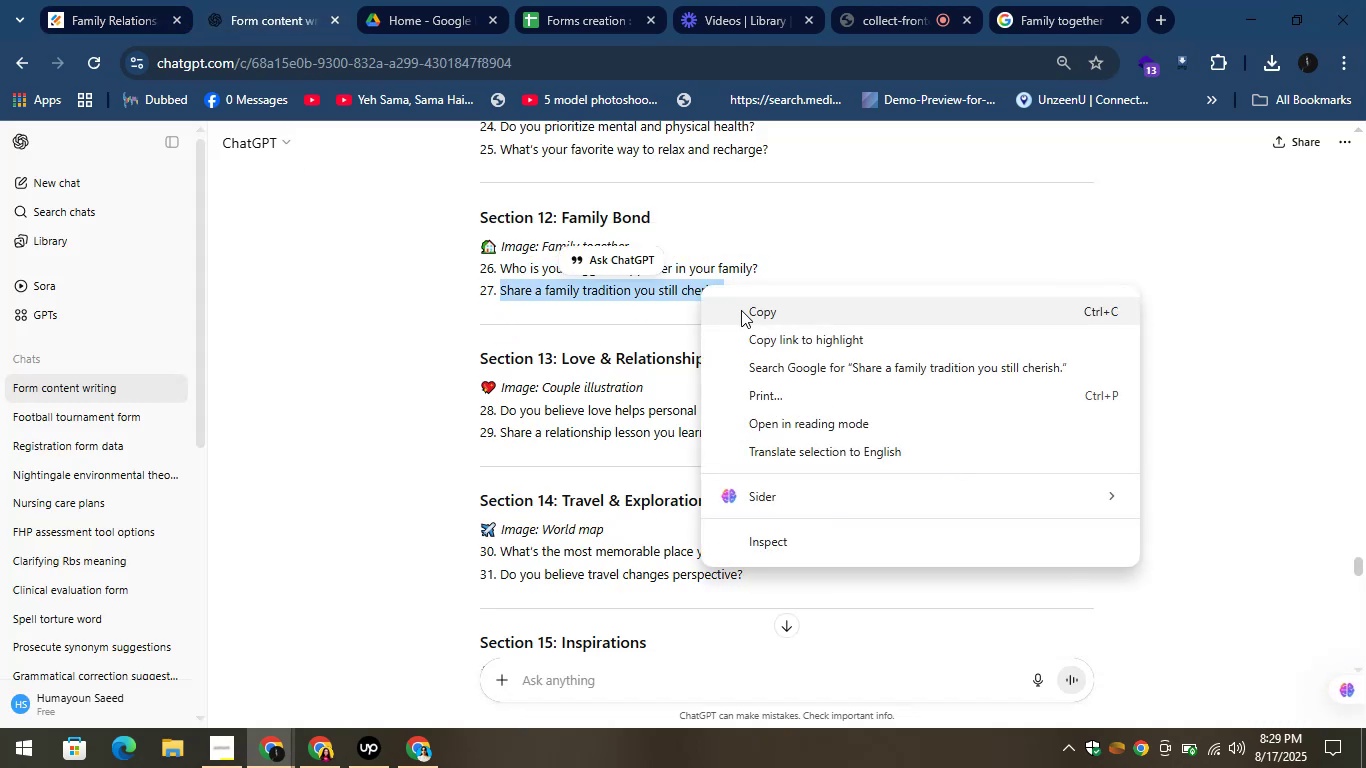 
left_click([741, 310])
 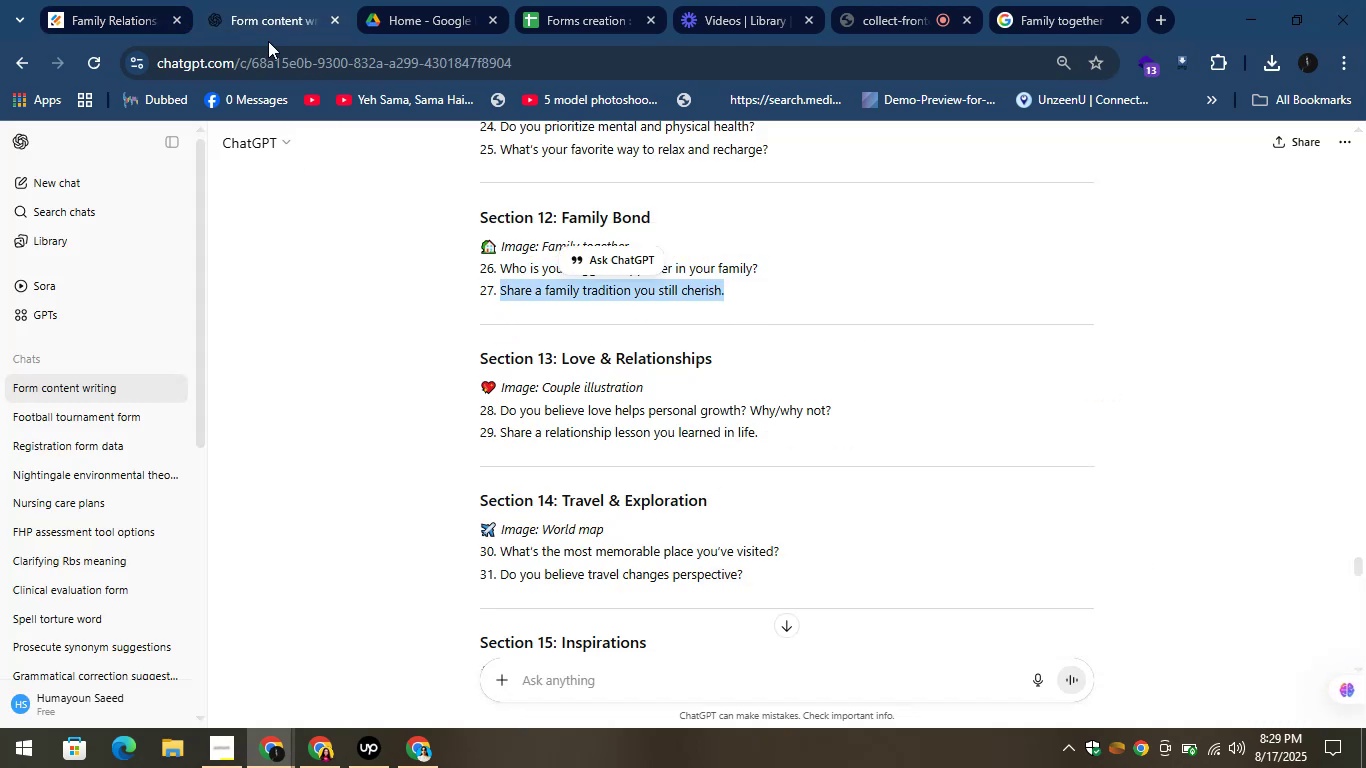 
left_click([244, 0])
 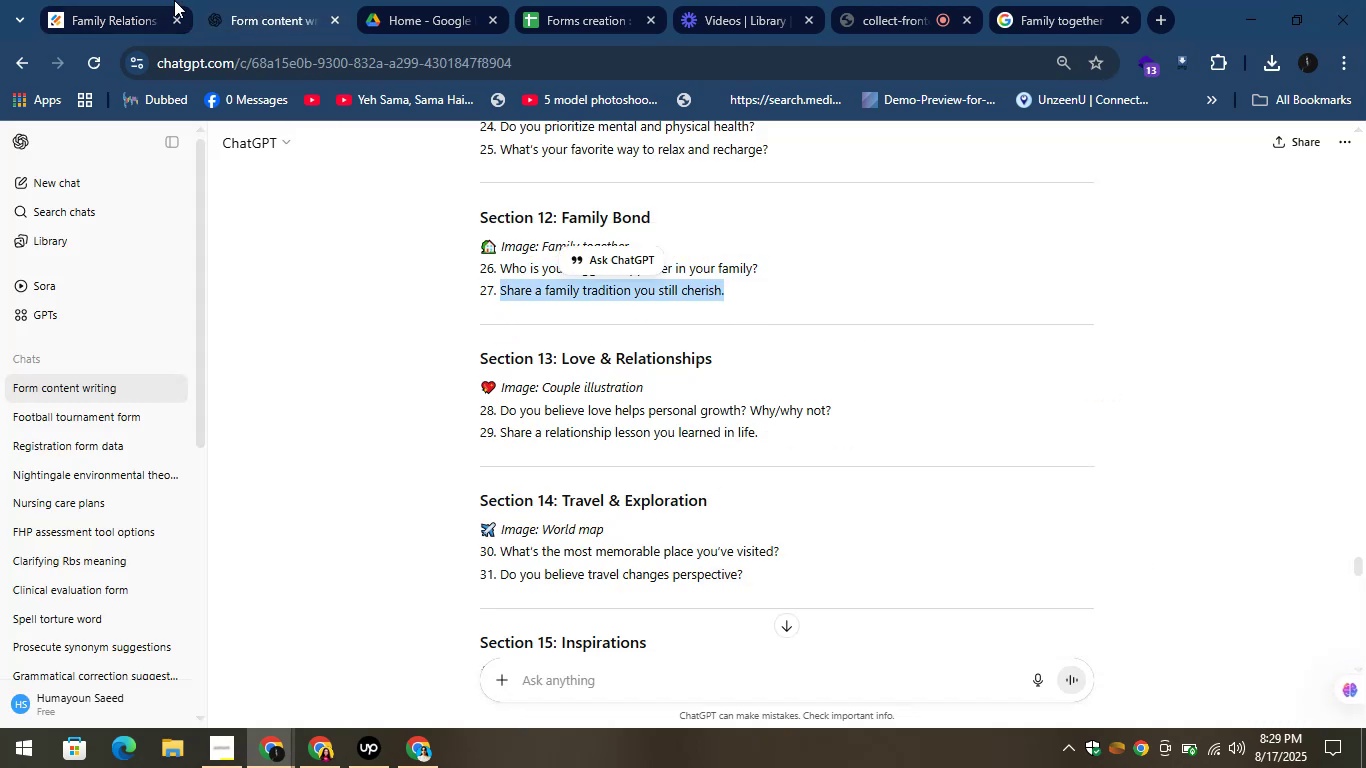 
left_click([87, 0])
 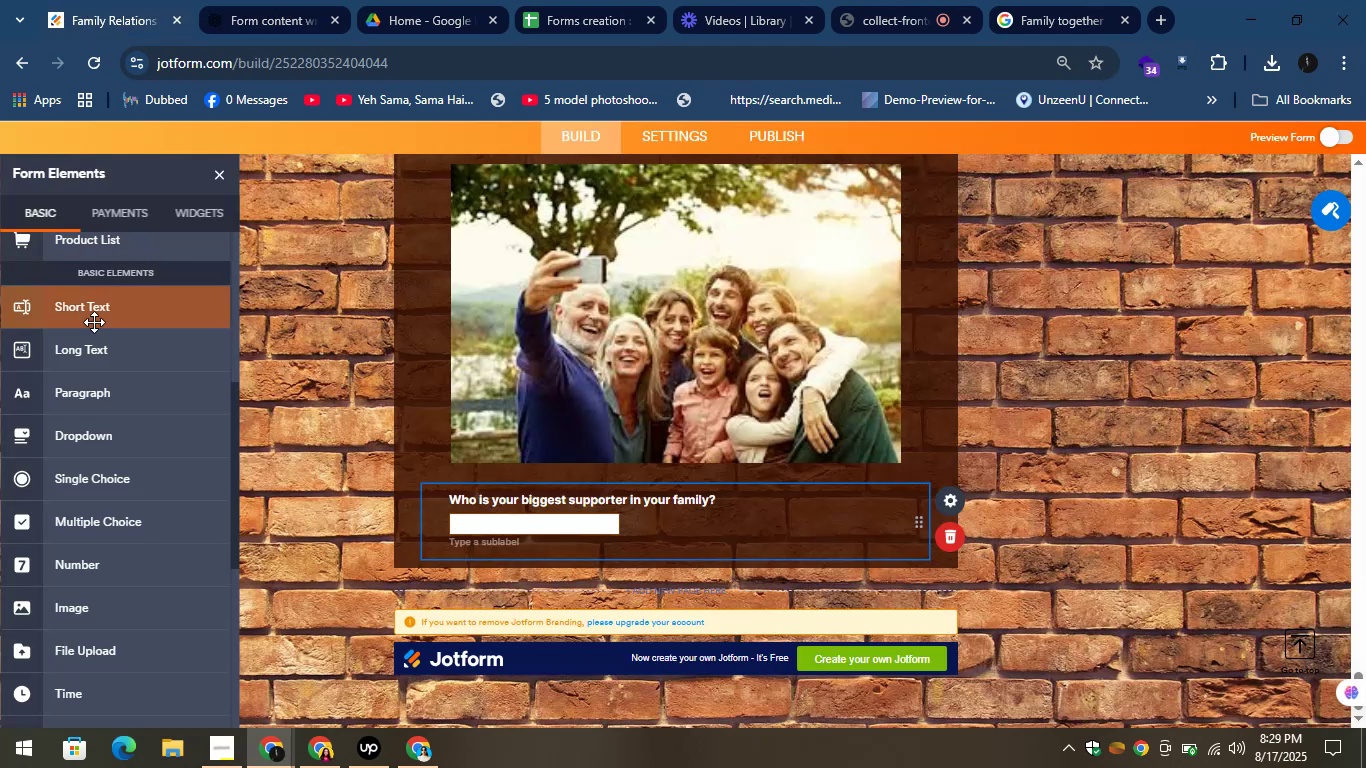 
left_click_drag(start_coordinate=[81, 307], to_coordinate=[523, 542])
 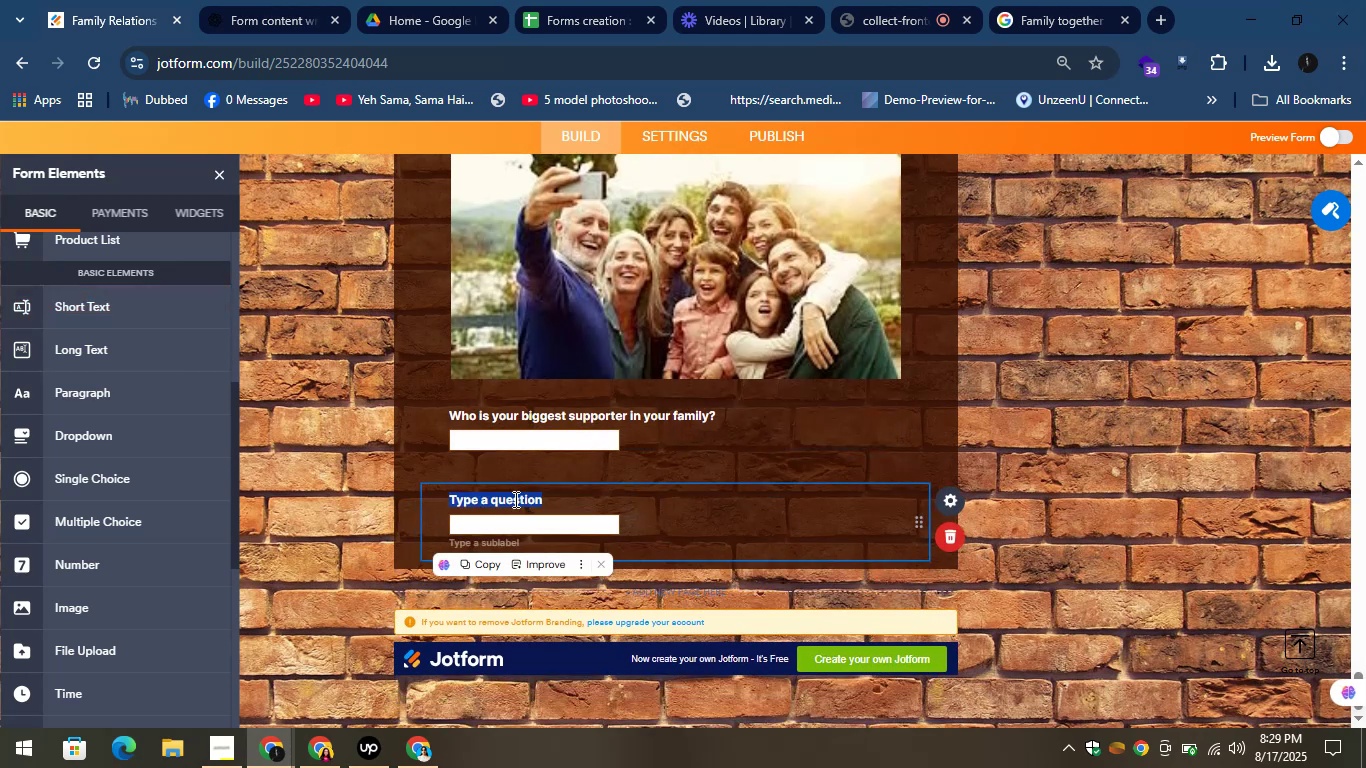 
right_click([509, 492])
 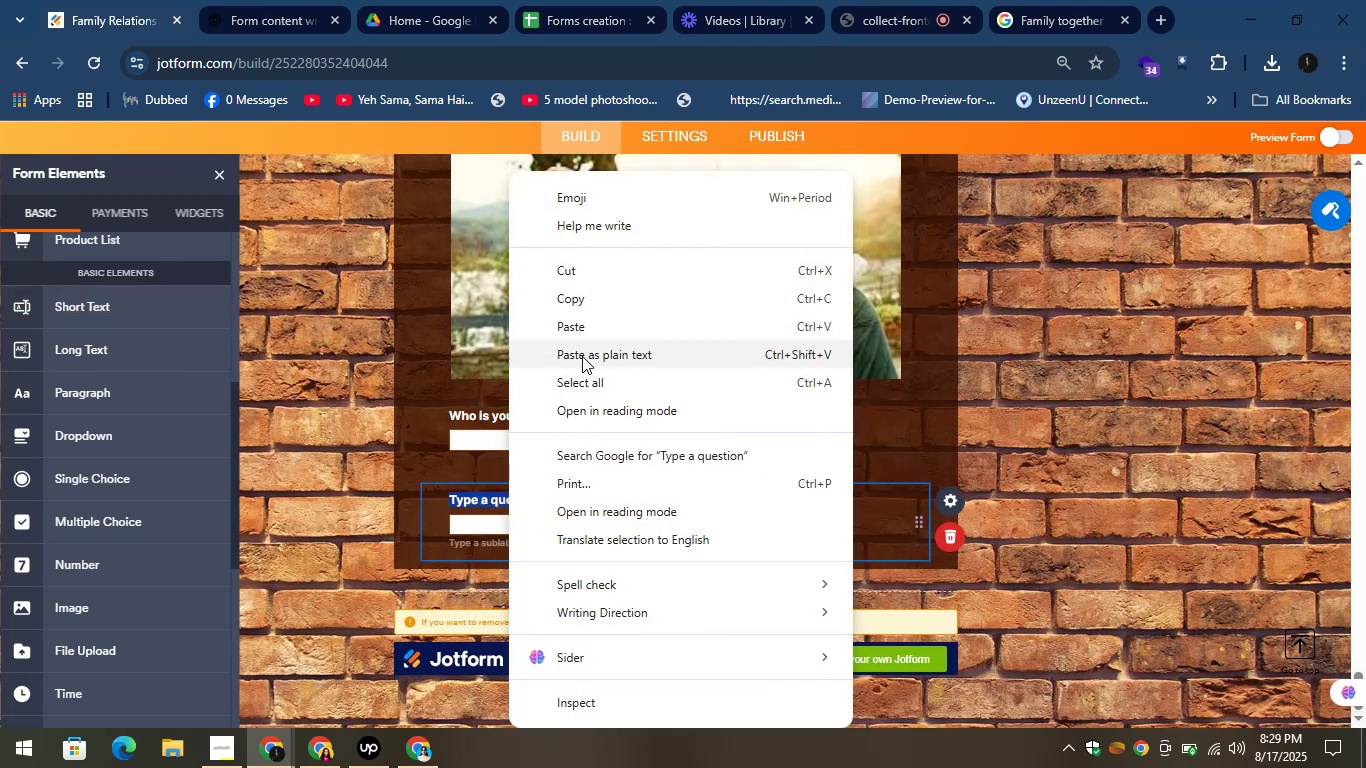 
left_click([574, 325])
 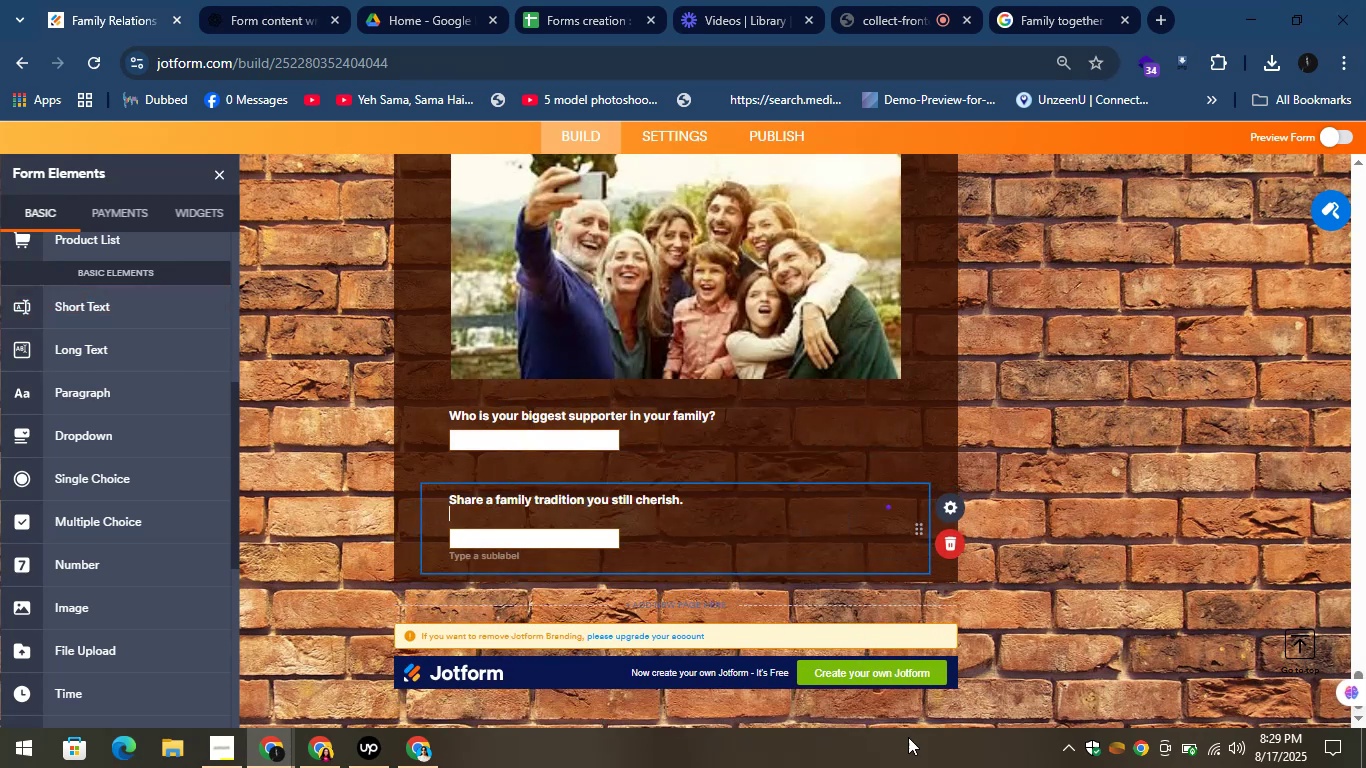 
wait(6.14)
 